 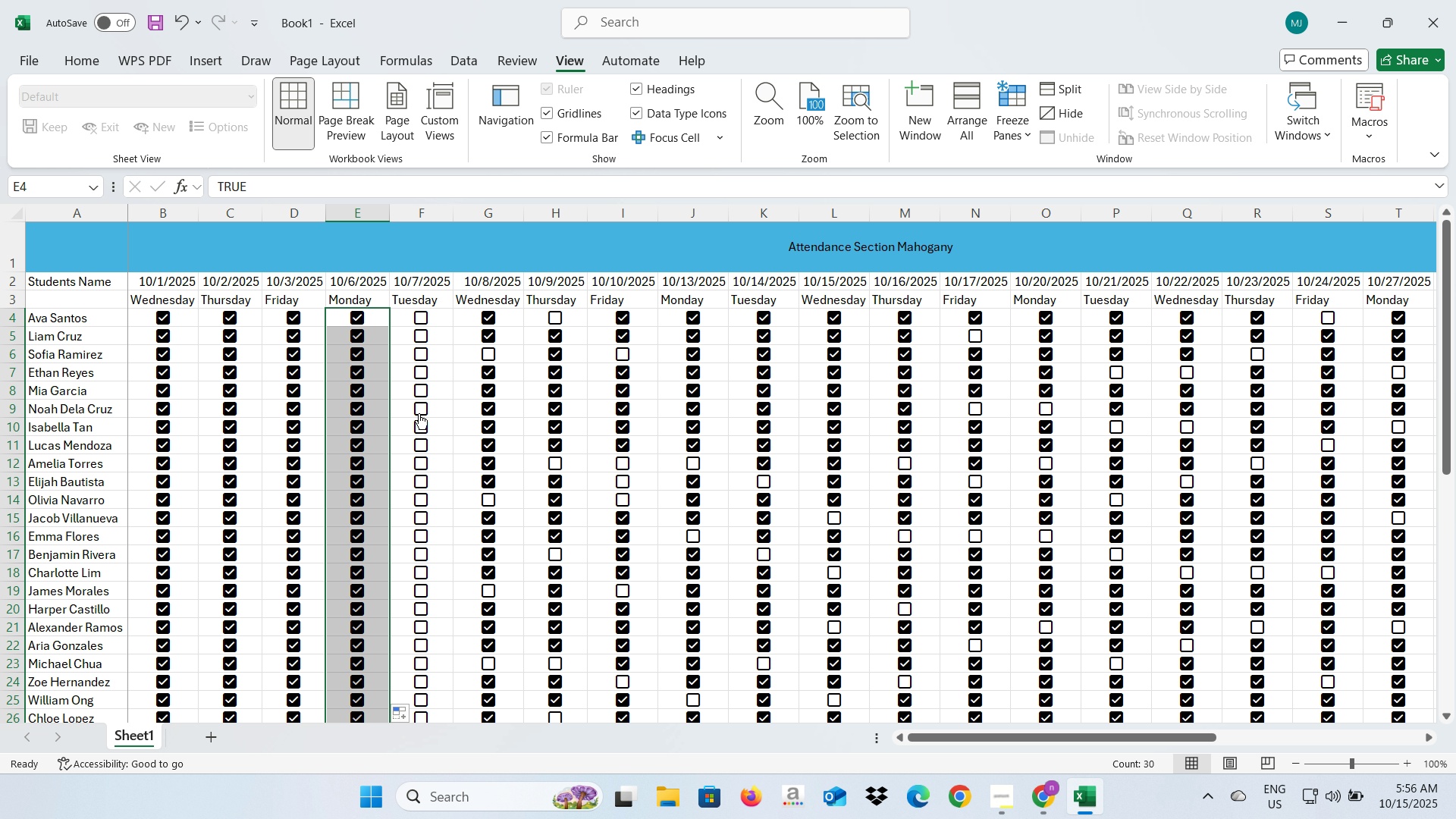 
left_click([423, 318])
 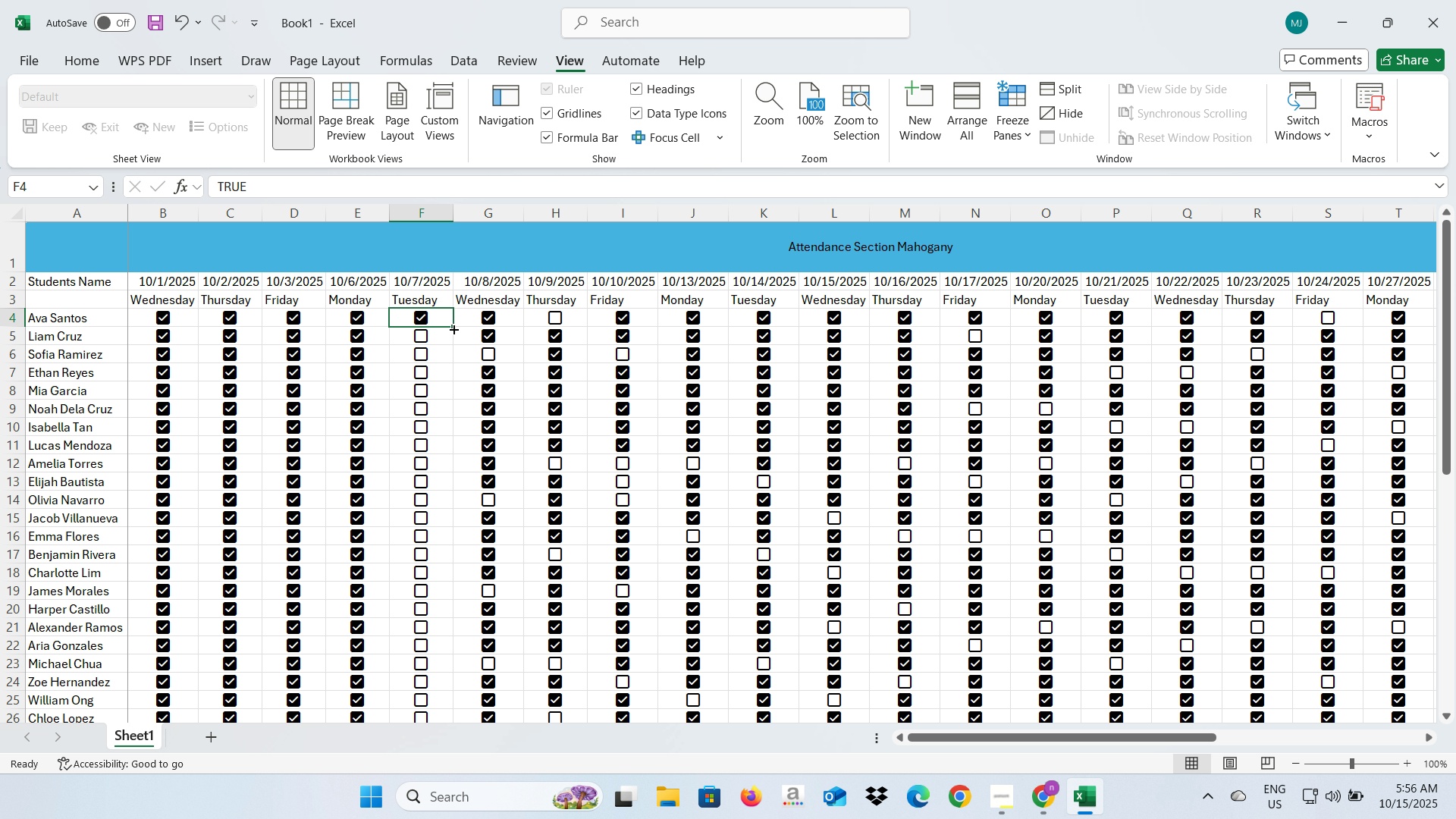 
left_click_drag(start_coordinate=[453, 328], to_coordinate=[447, 687])
 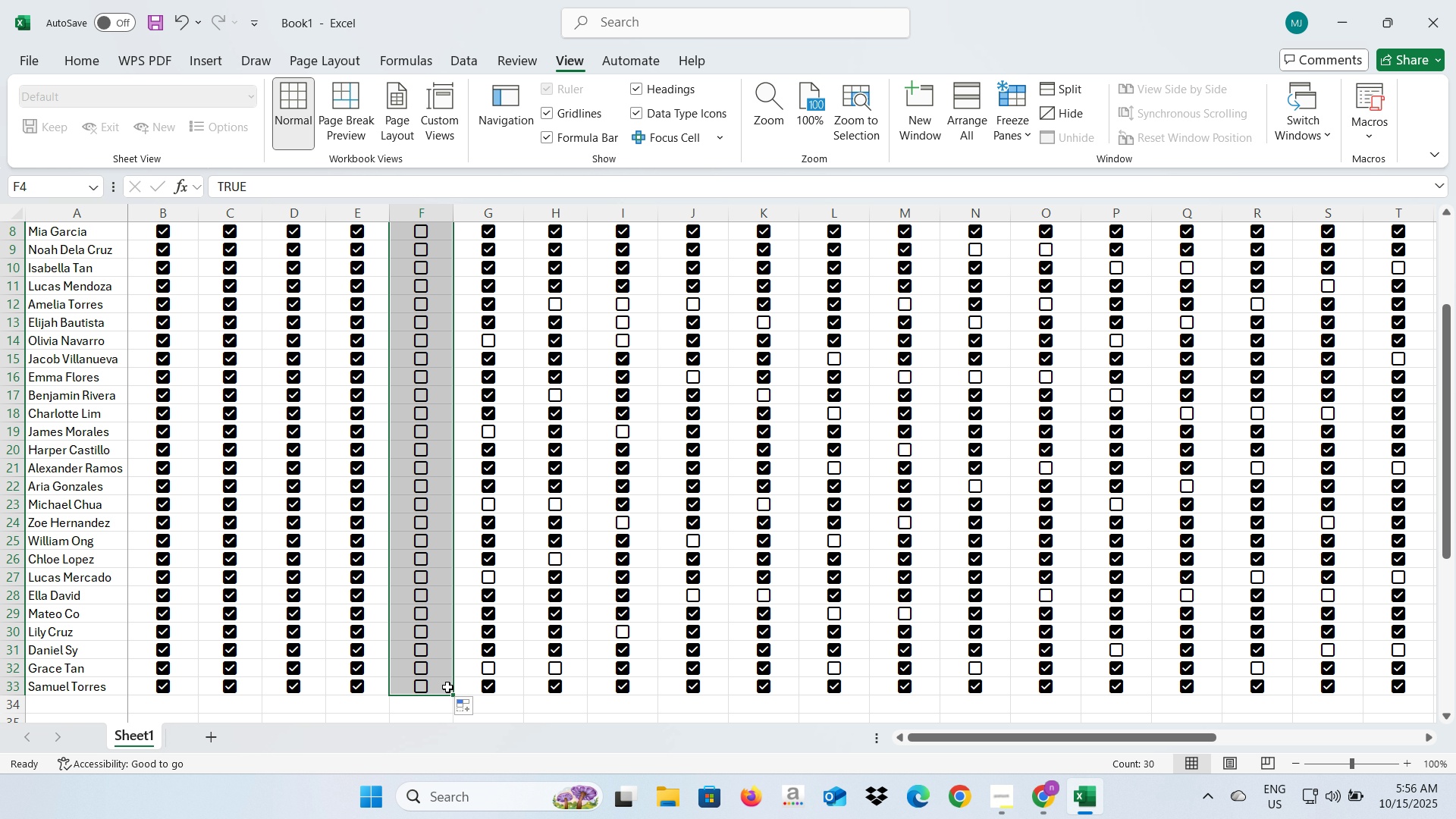 
scroll: coordinate [447, 686], scroll_direction: up, amount: 5.0
 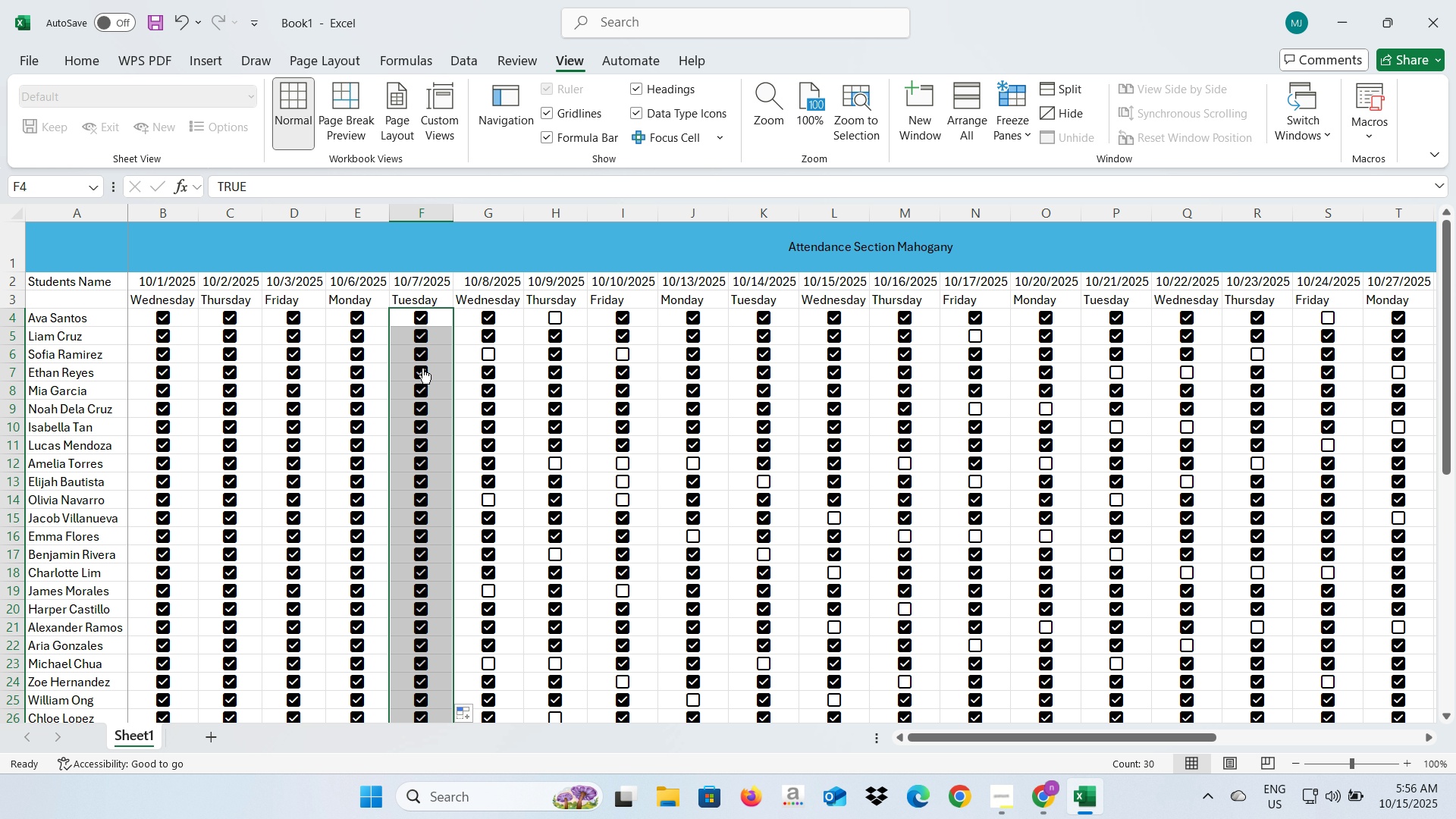 
left_click([422, 368])
 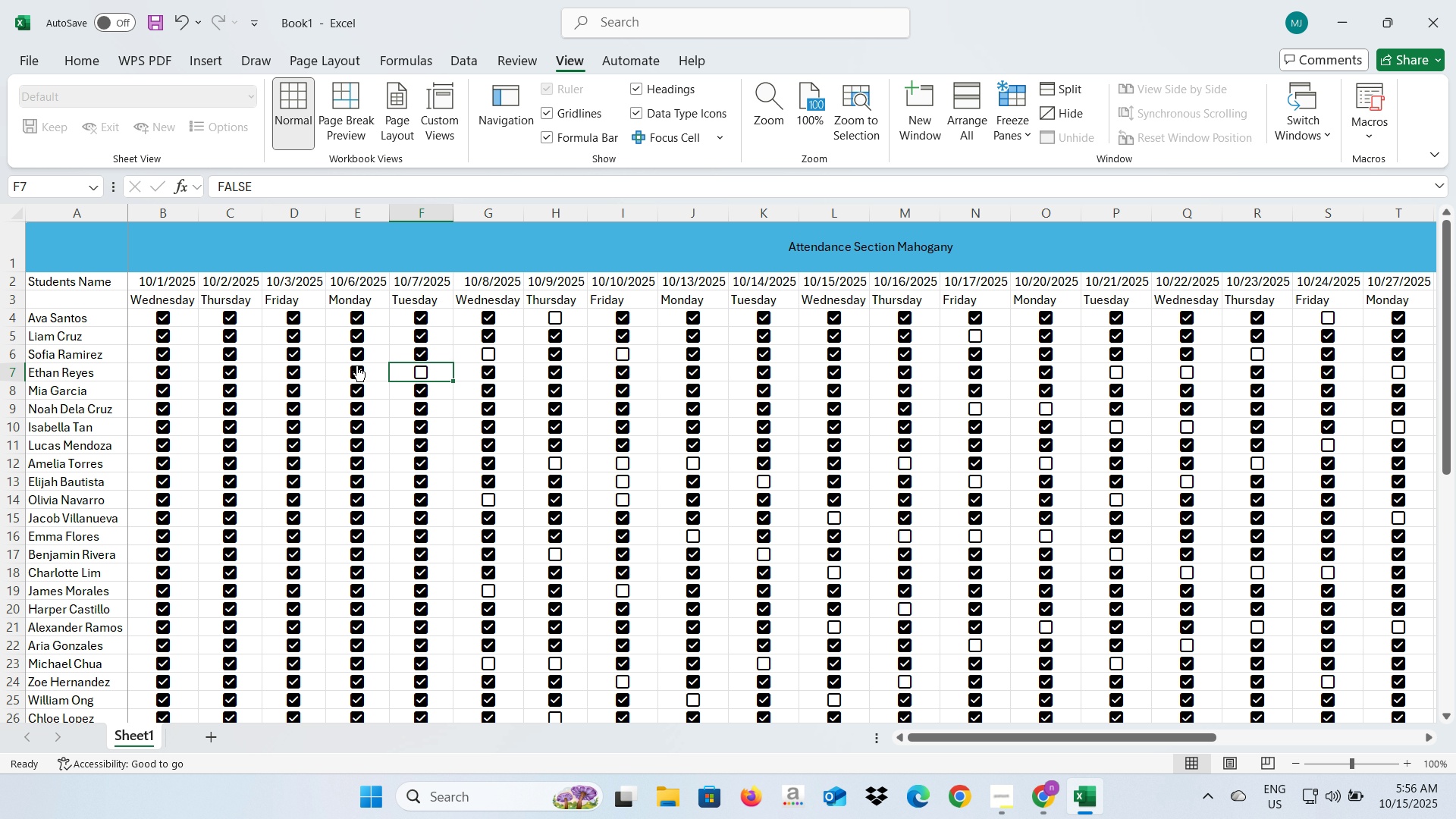 
left_click([356, 359])
 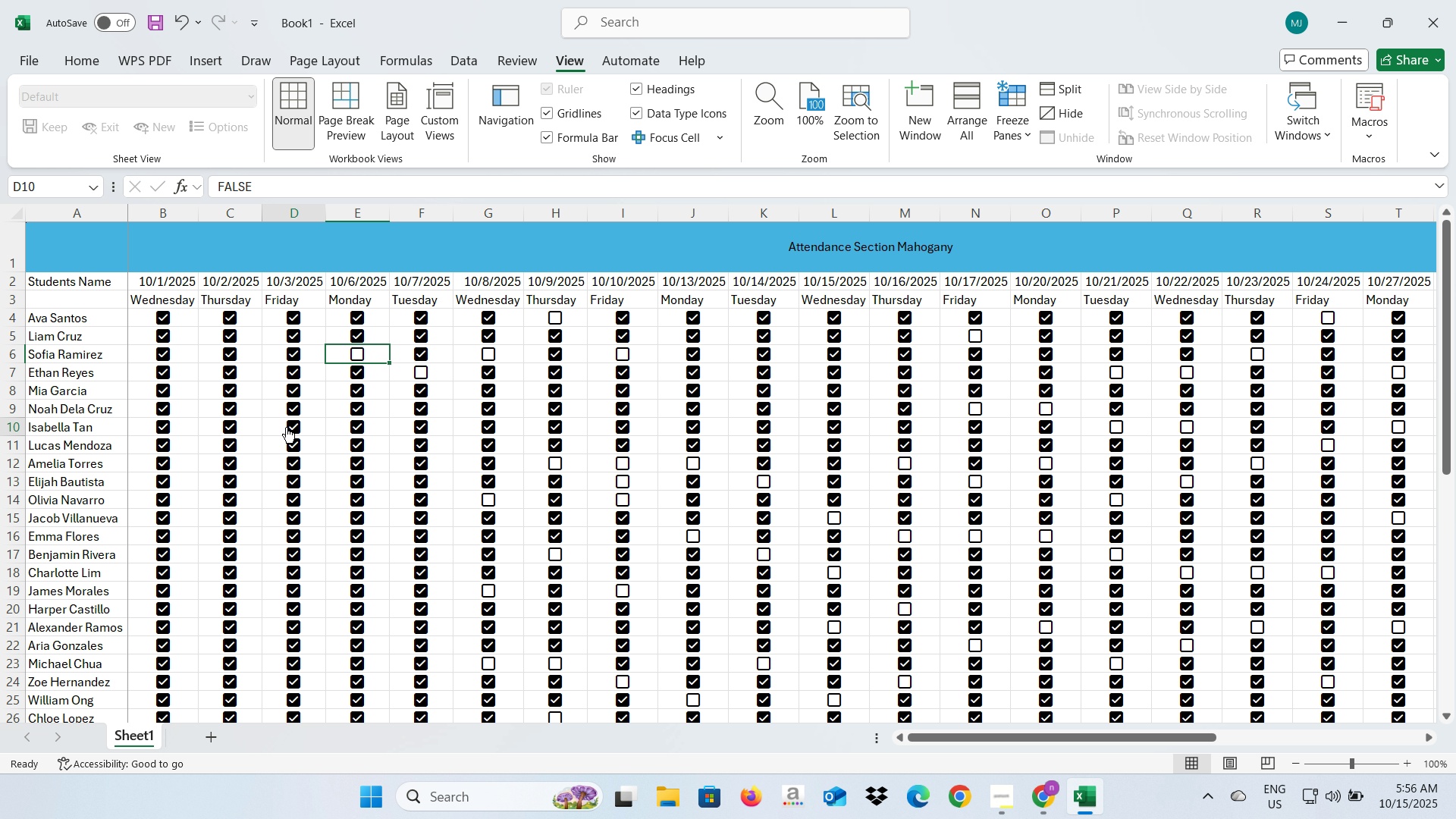 
left_click([286, 427])
 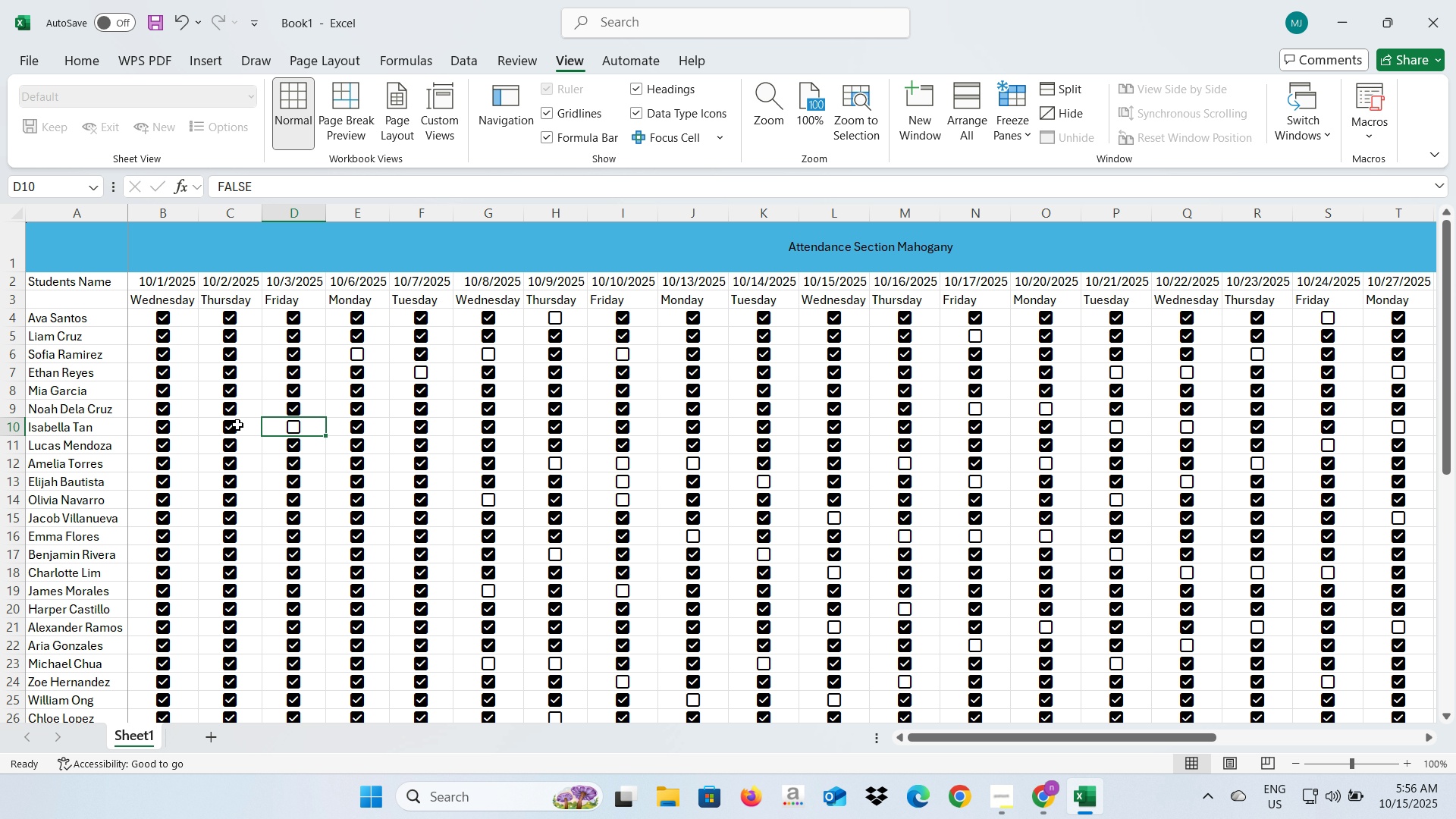 
left_click_drag(start_coordinate=[234, 425], to_coordinate=[231, 428])
 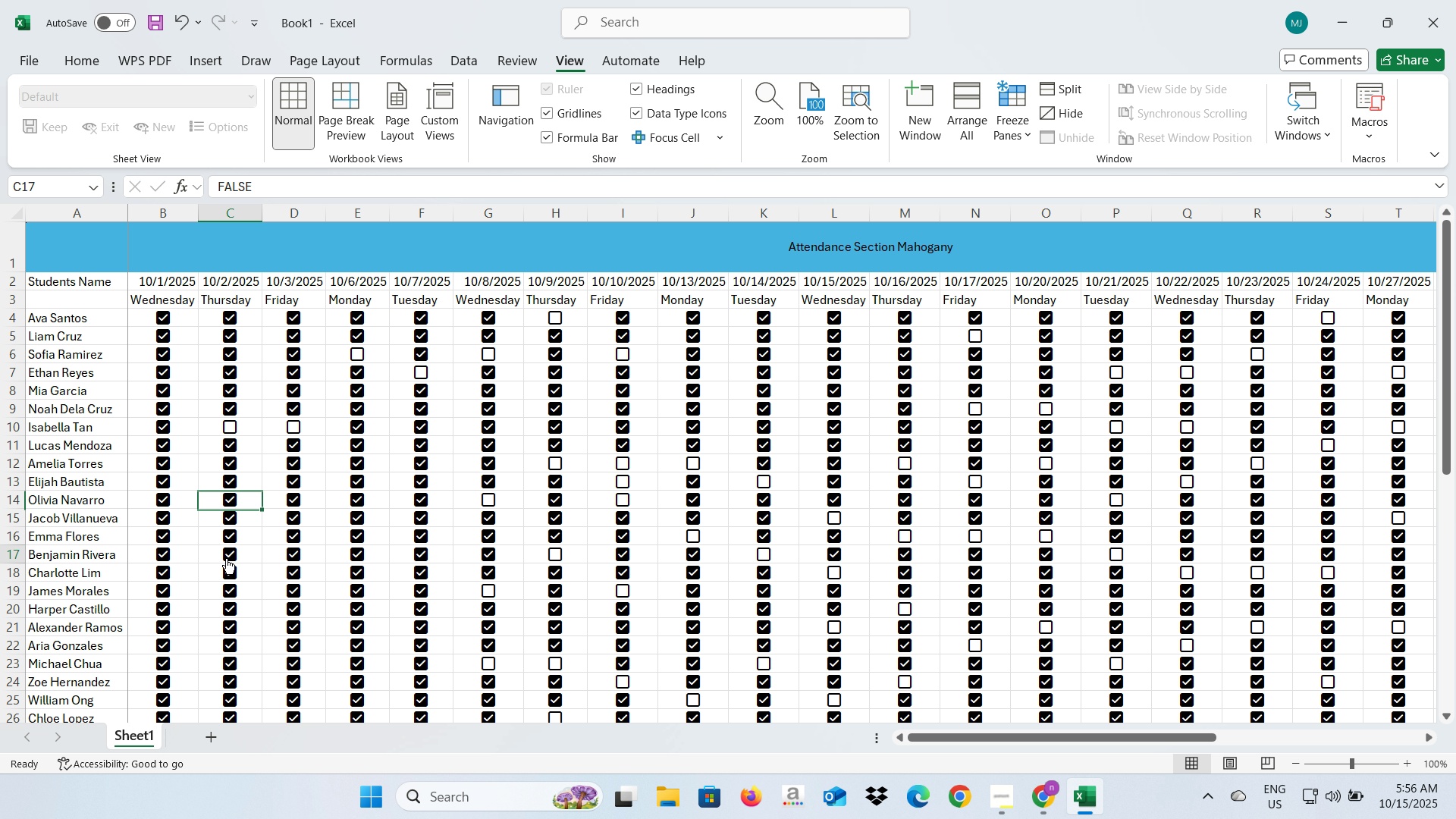 
left_click([226, 558])
 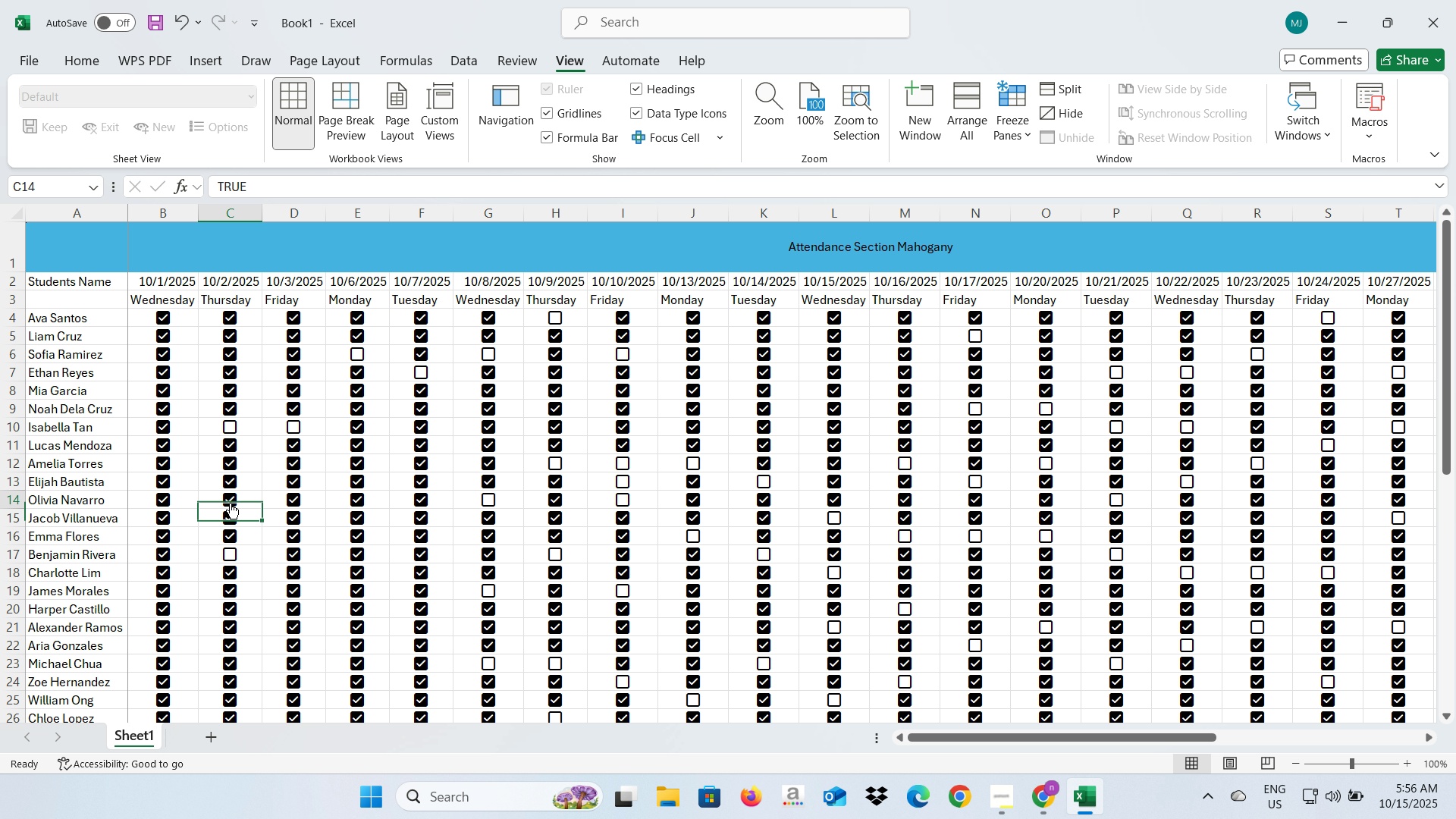 
left_click([230, 503])
 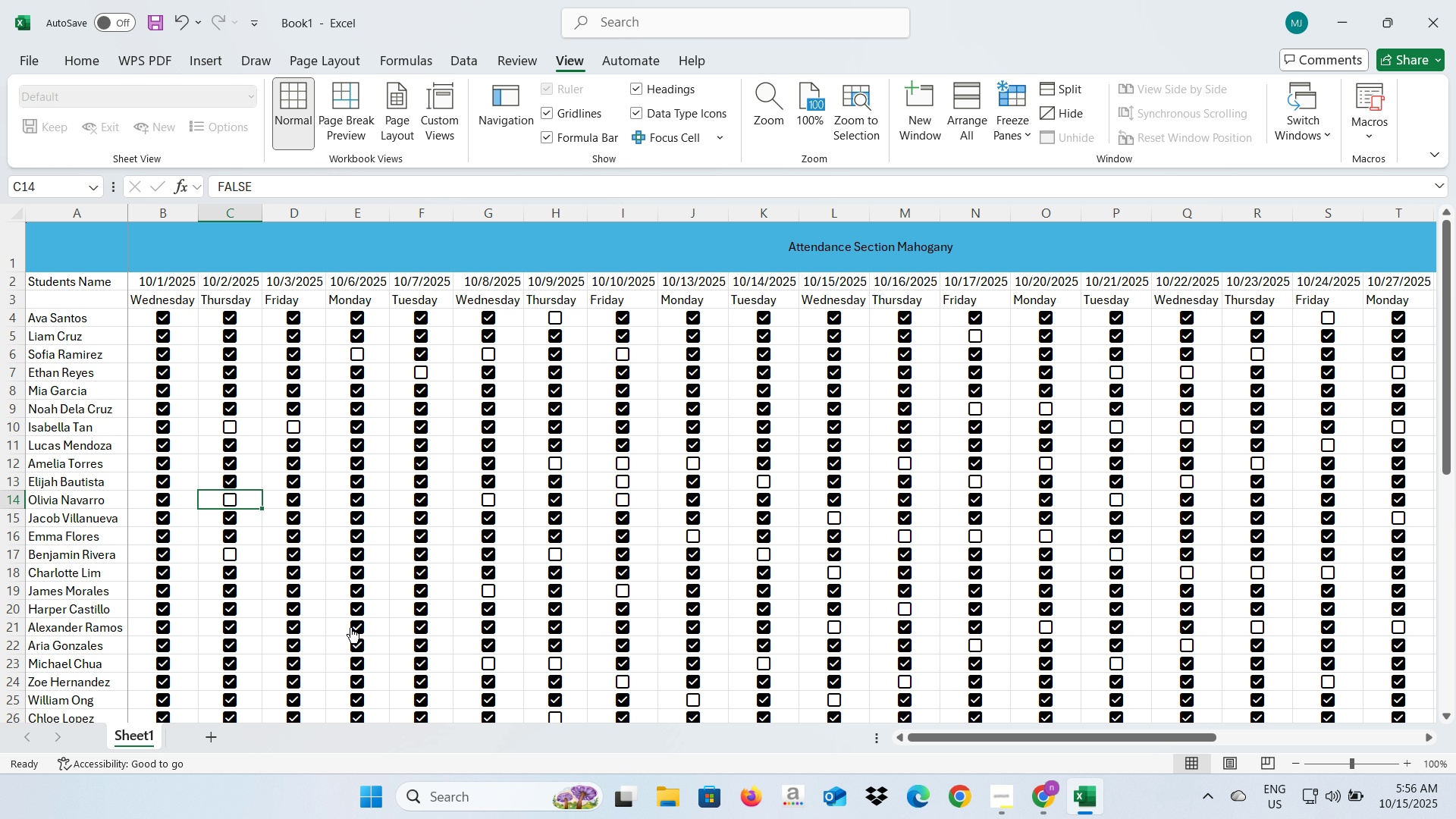 
left_click([357, 627])
 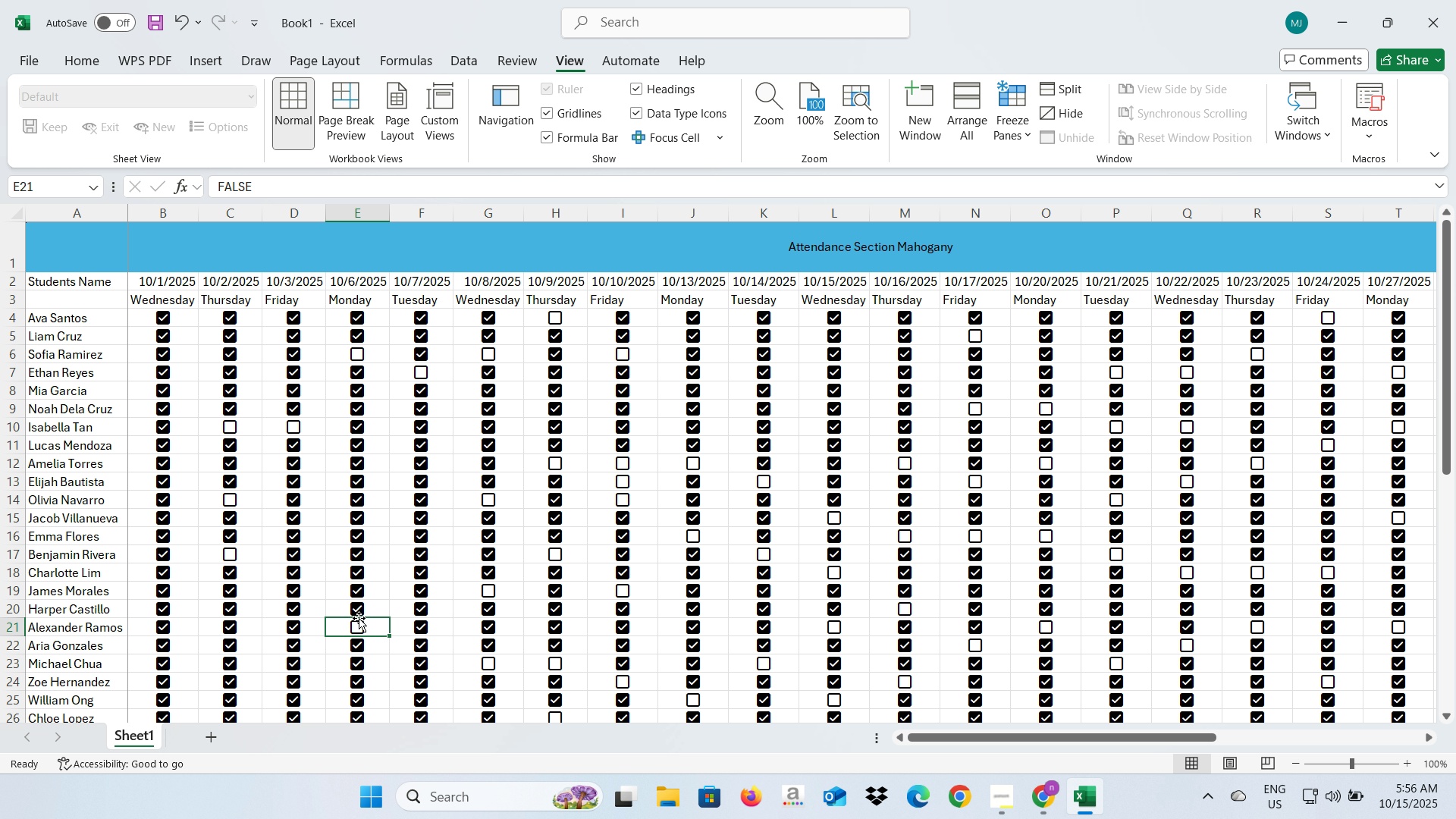 
scroll: coordinate [359, 618], scroll_direction: down, amount: 2.0
 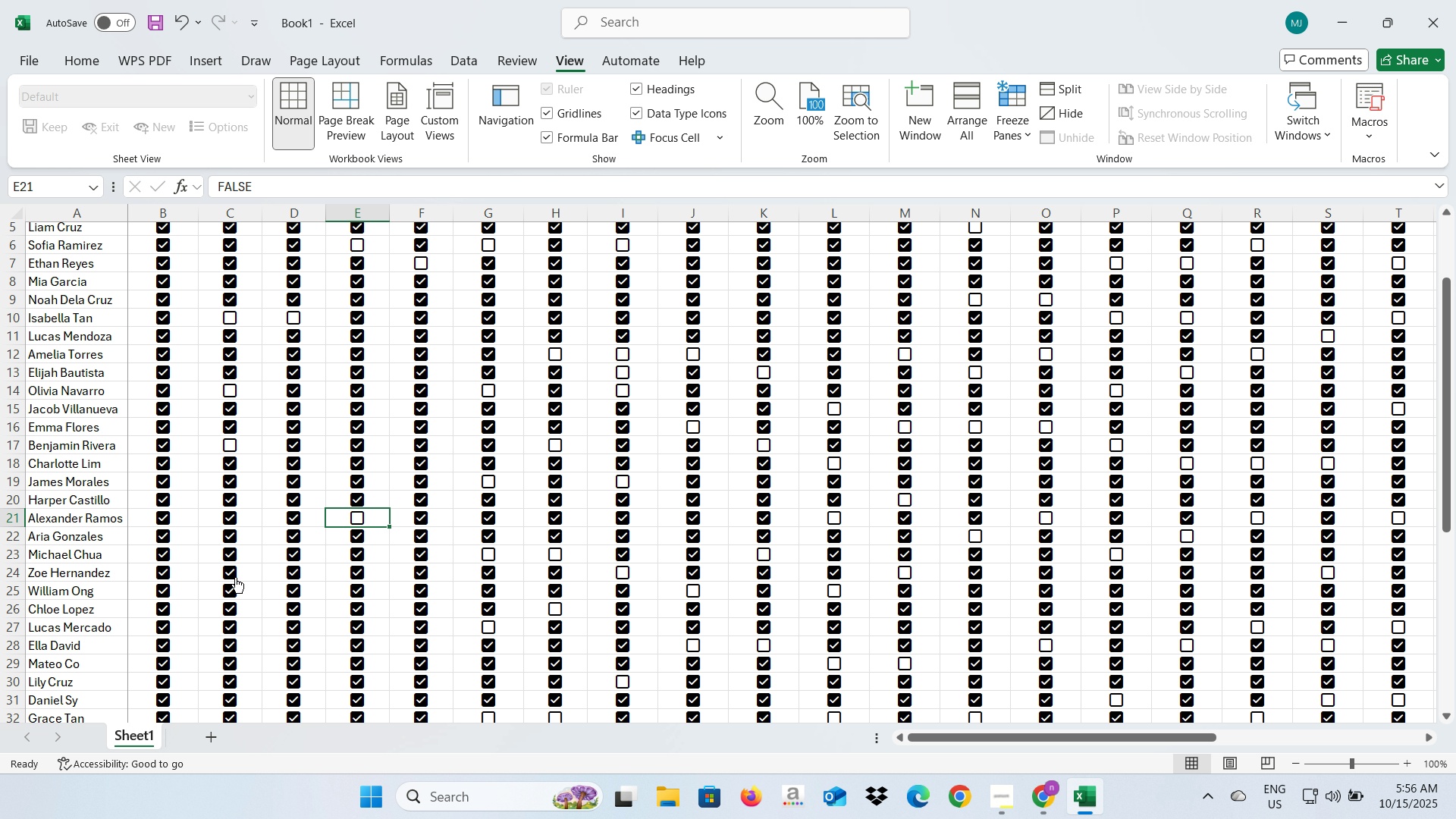 
left_click([230, 577])
 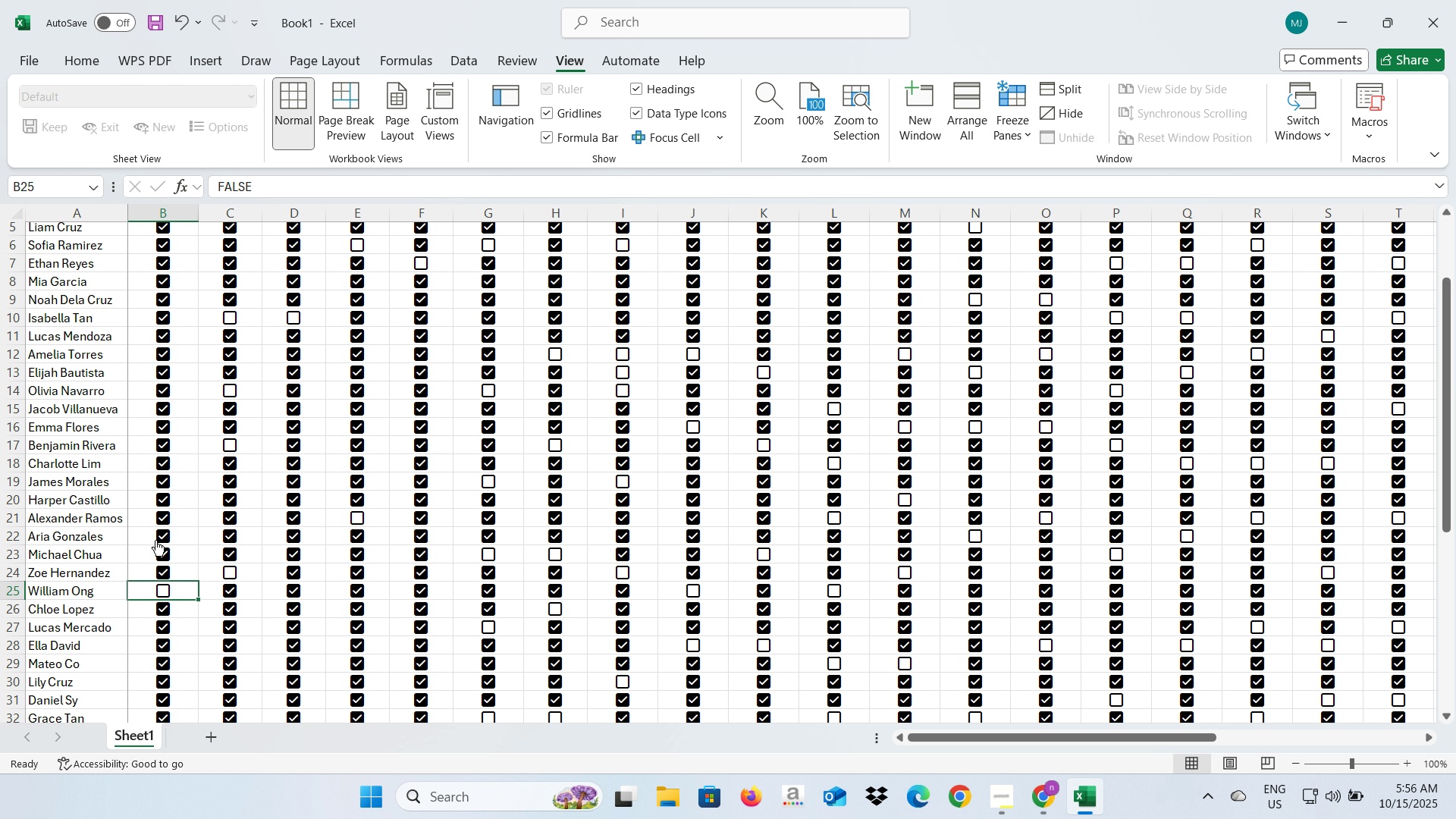 
scroll: coordinate [164, 579], scroll_direction: down, amount: 1.0
 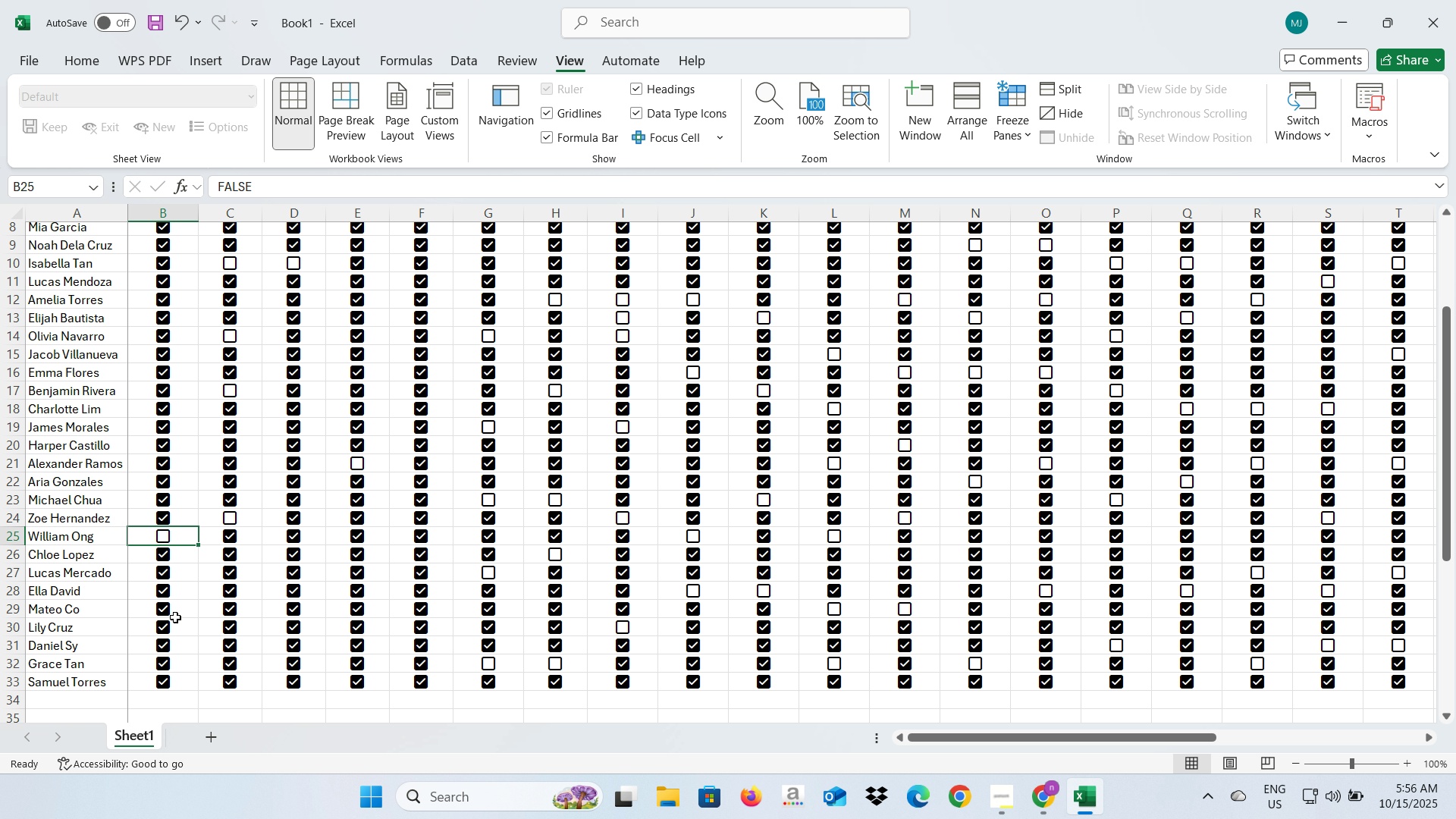 
left_click([166, 611])
 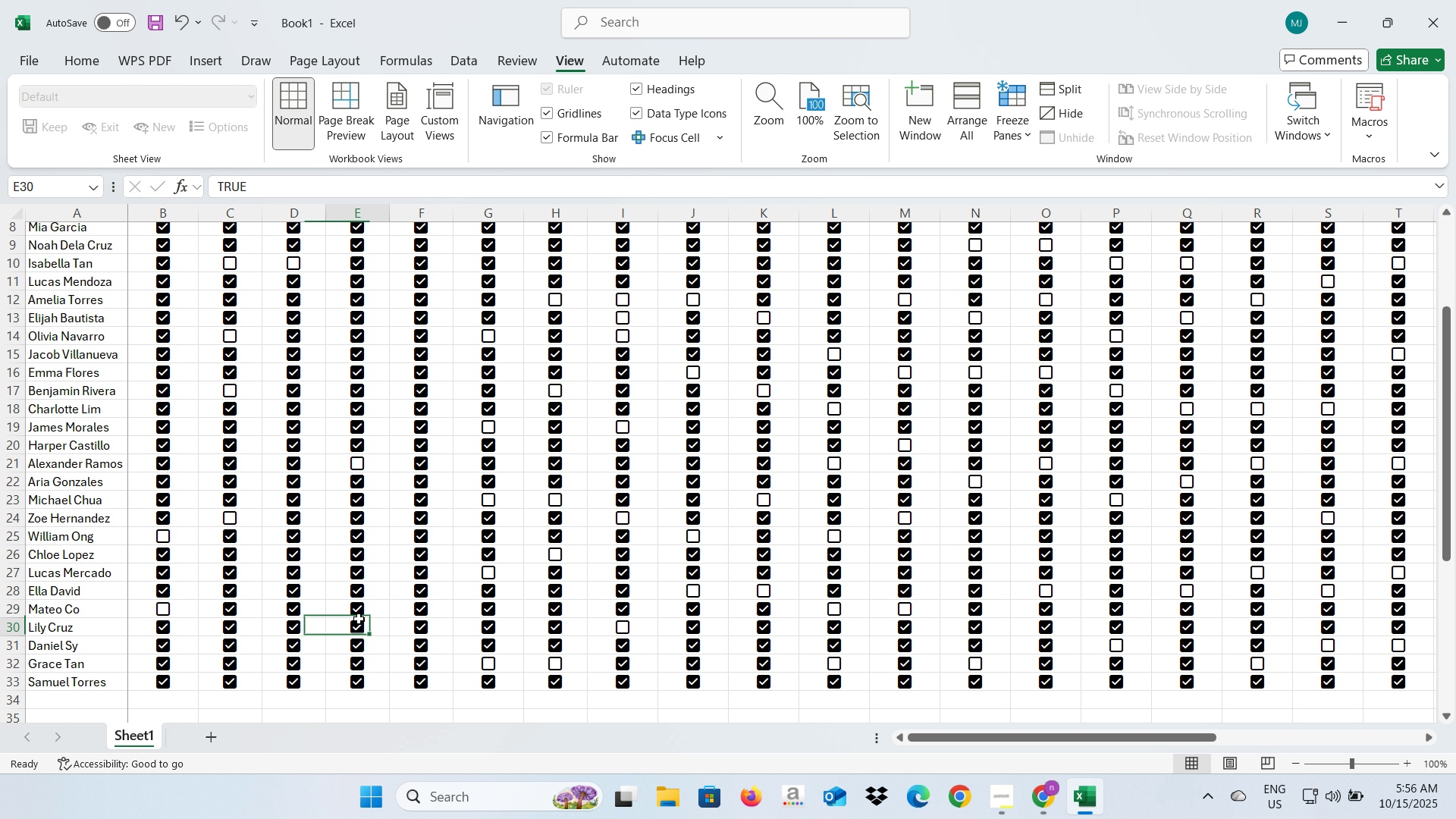 
left_click([359, 619])
 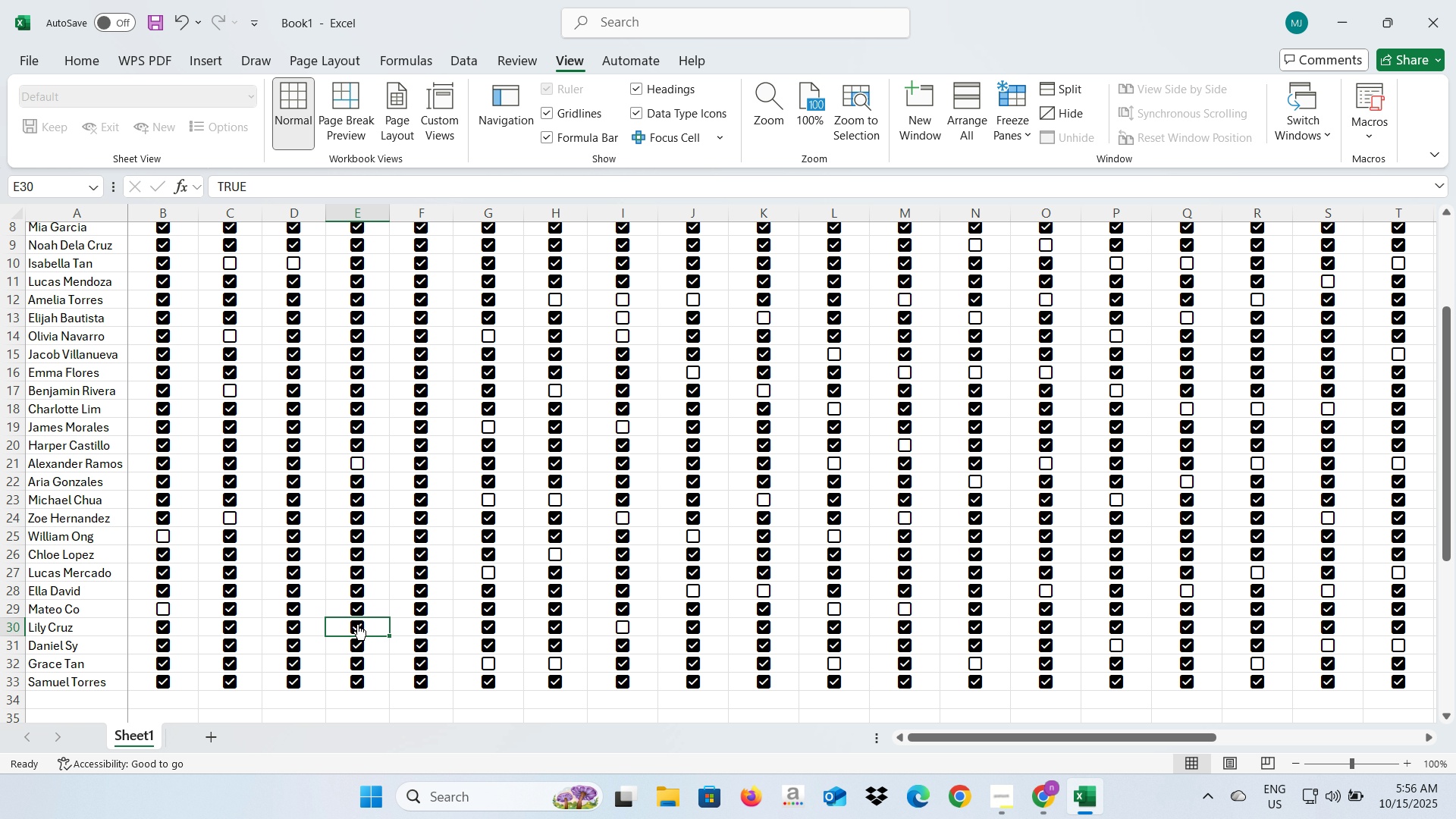 
left_click([357, 624])
 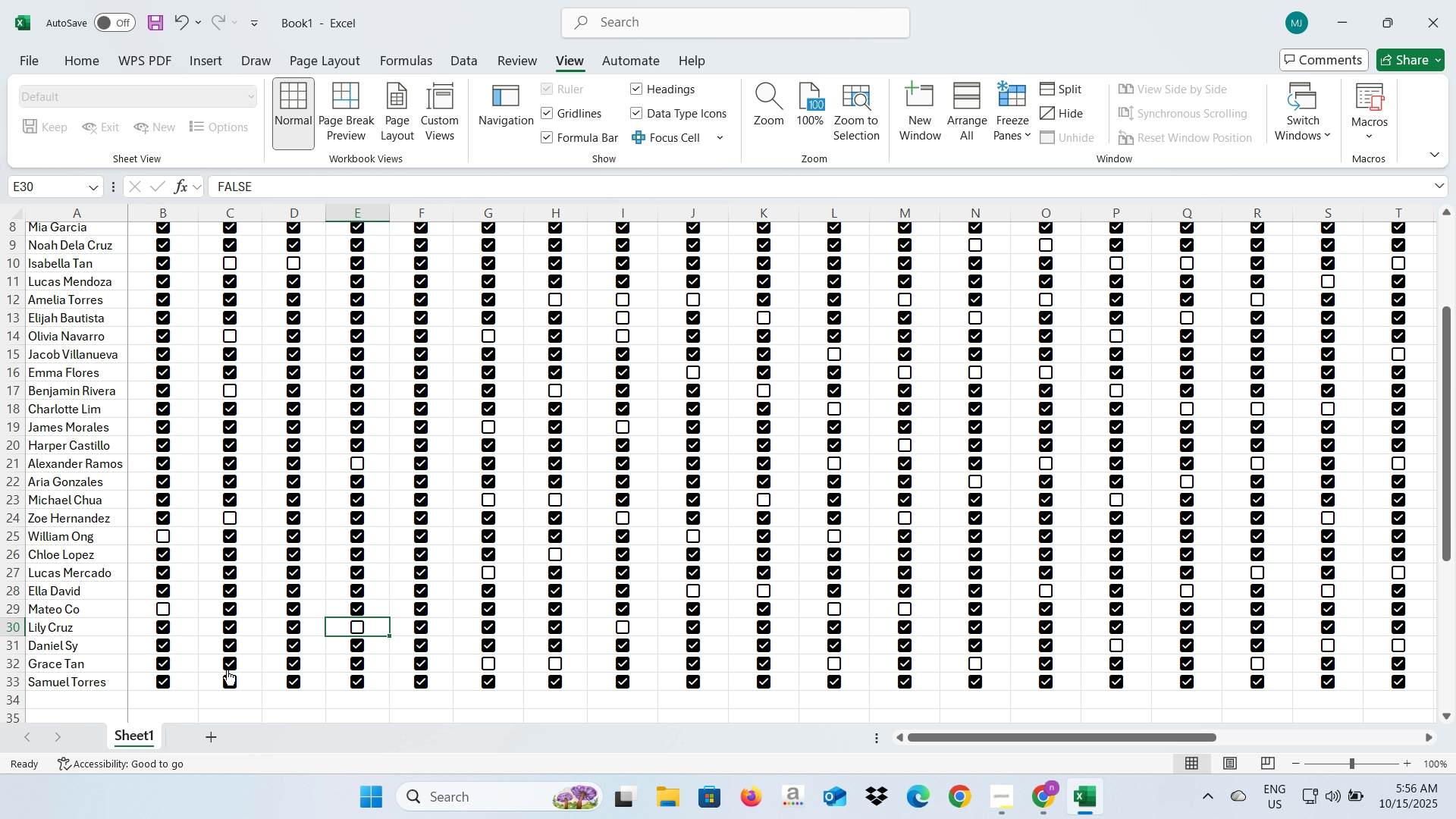 
left_click([224, 661])
 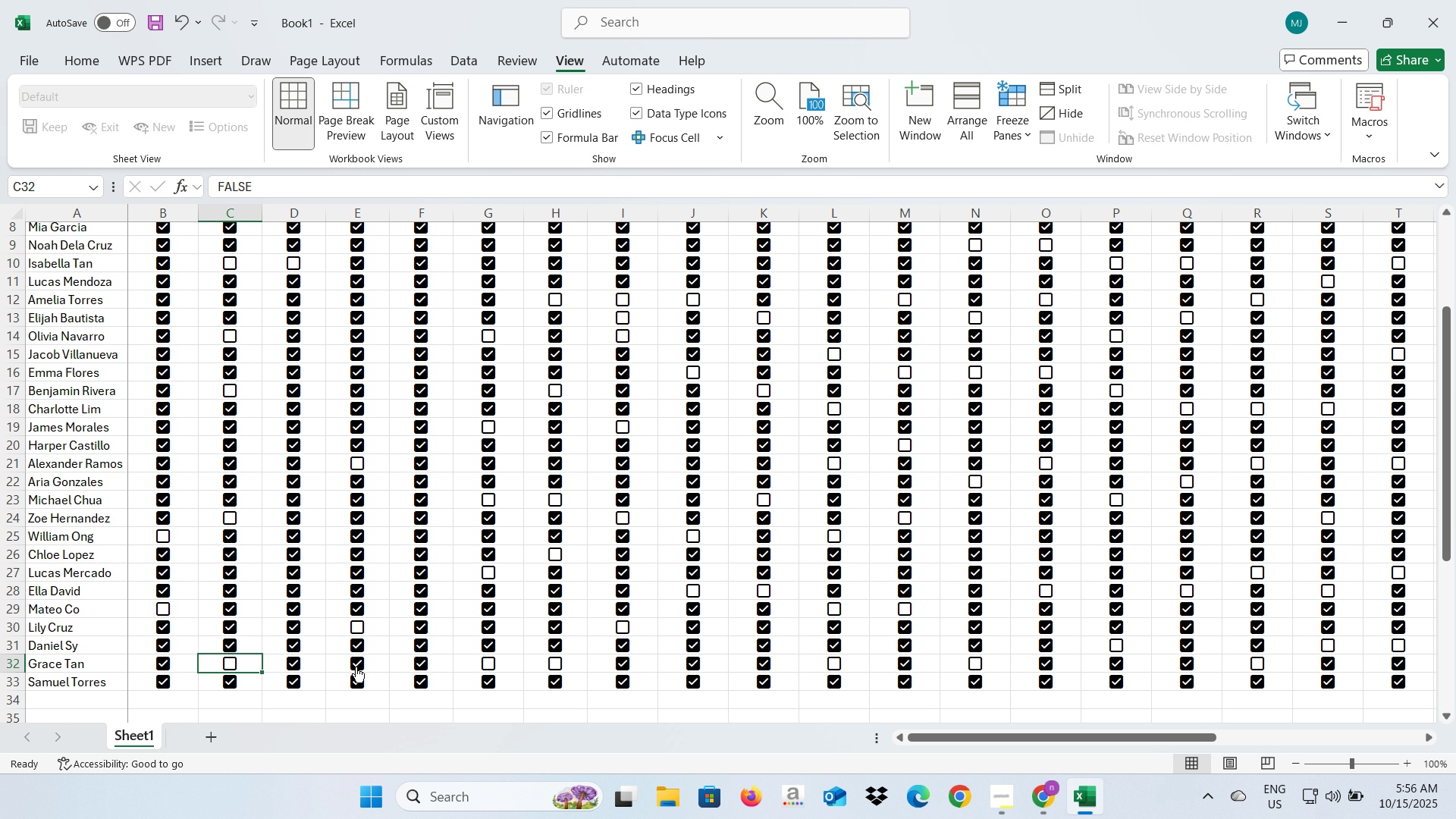 
left_click([356, 667])
 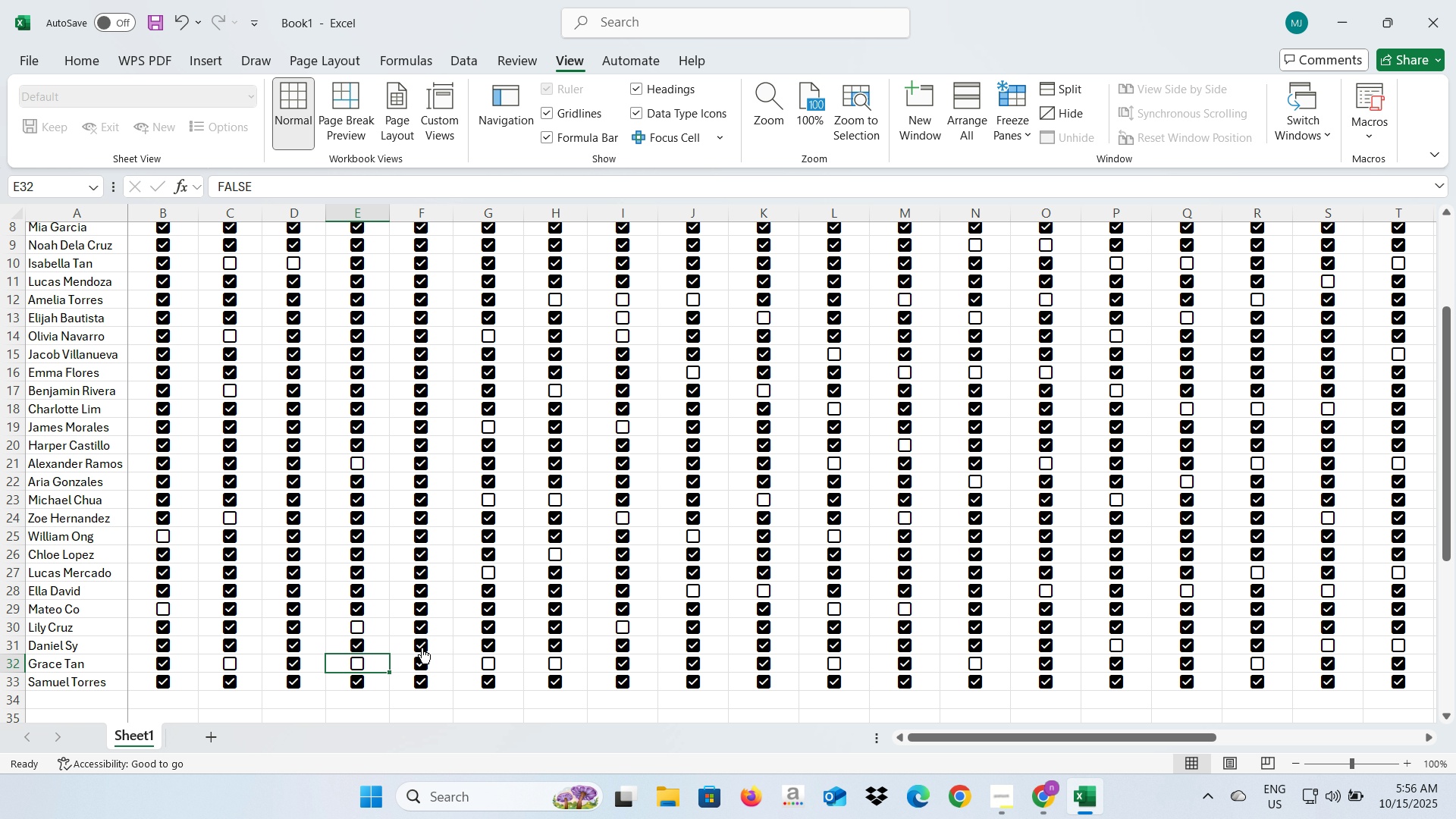 
left_click([422, 648])
 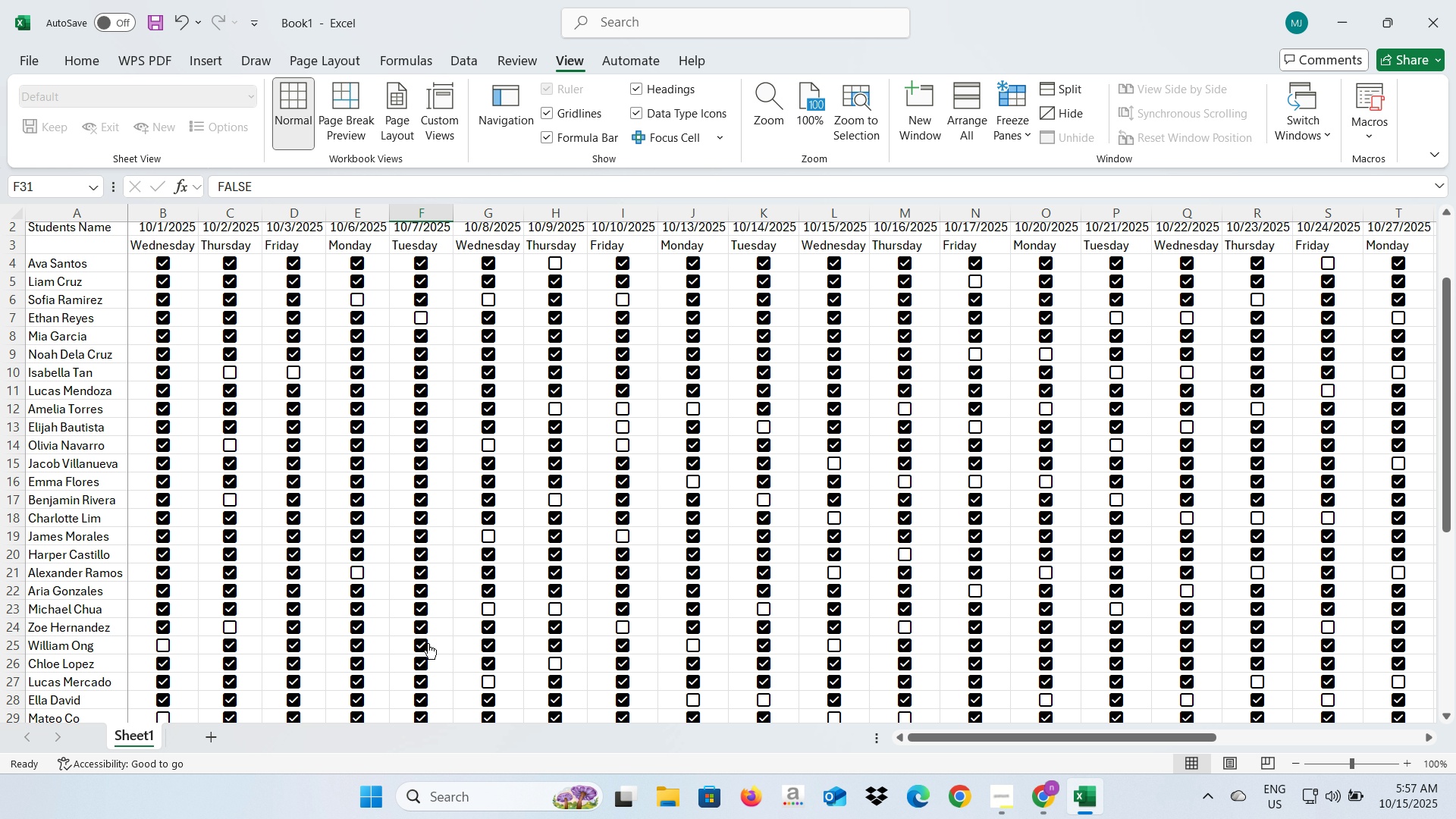 
scroll: coordinate [428, 643], scroll_direction: up, amount: 3.0
 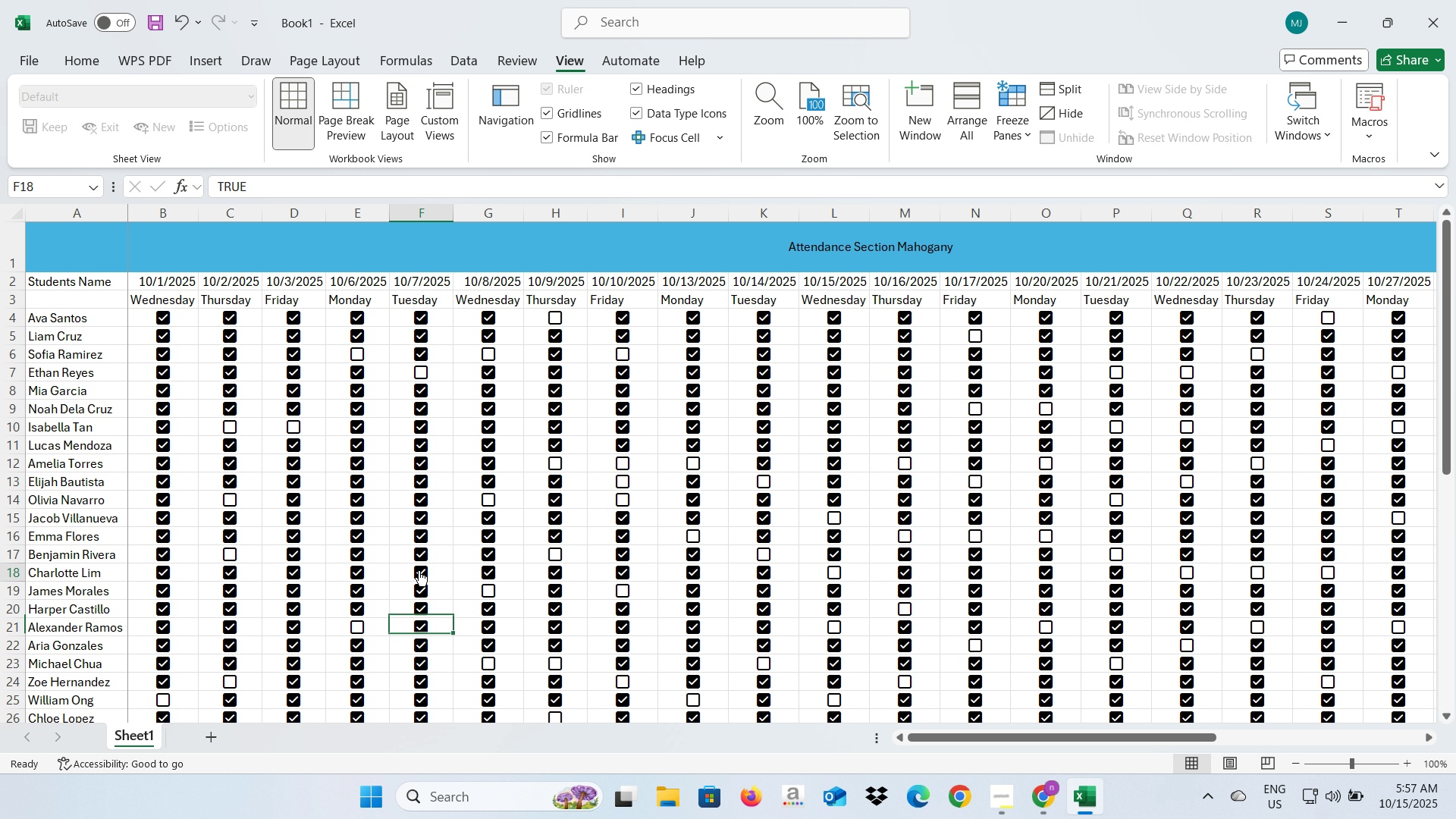 
left_click([419, 570])
 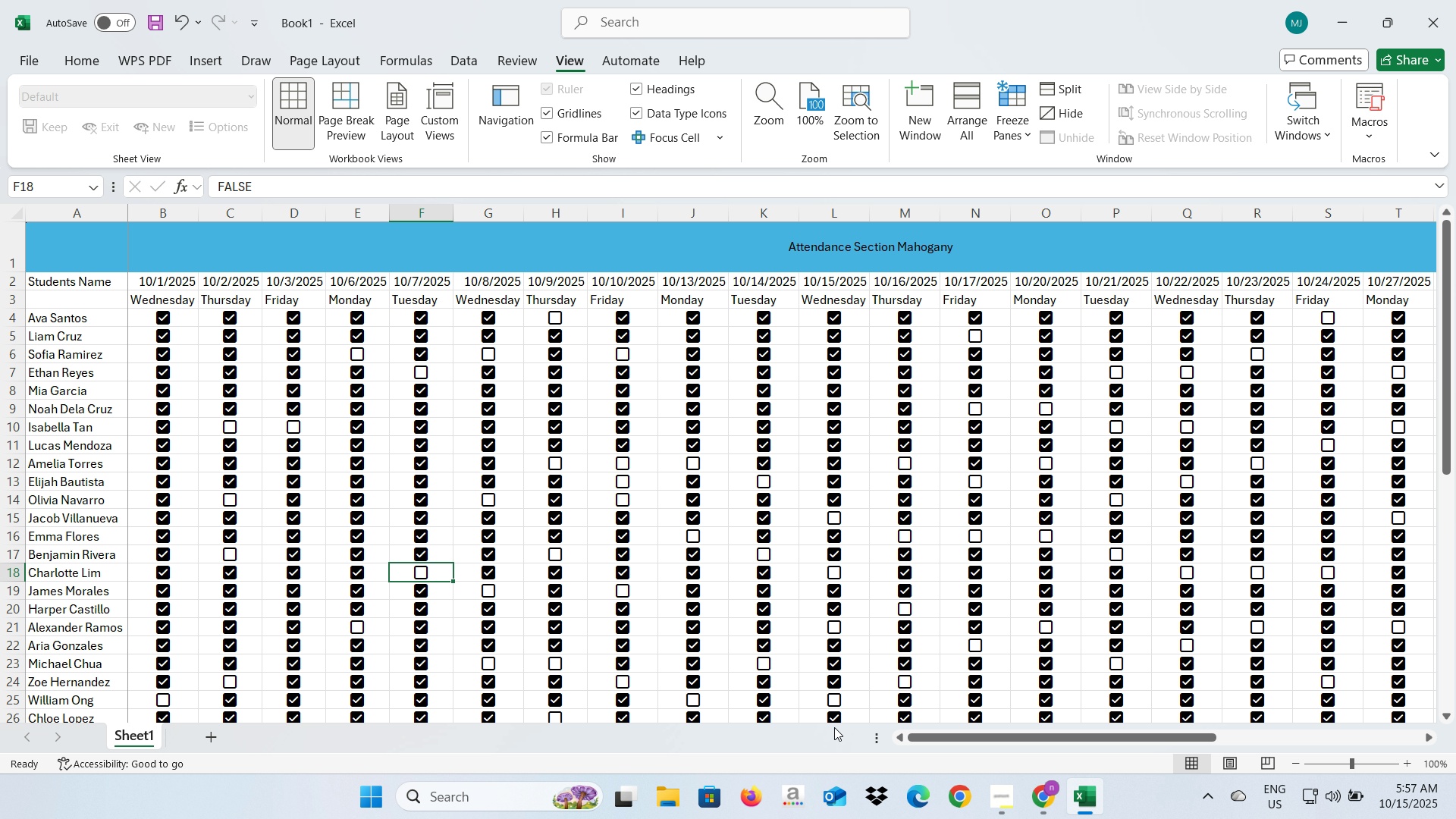 
left_click_drag(start_coordinate=[948, 741], to_coordinate=[1195, 730])
 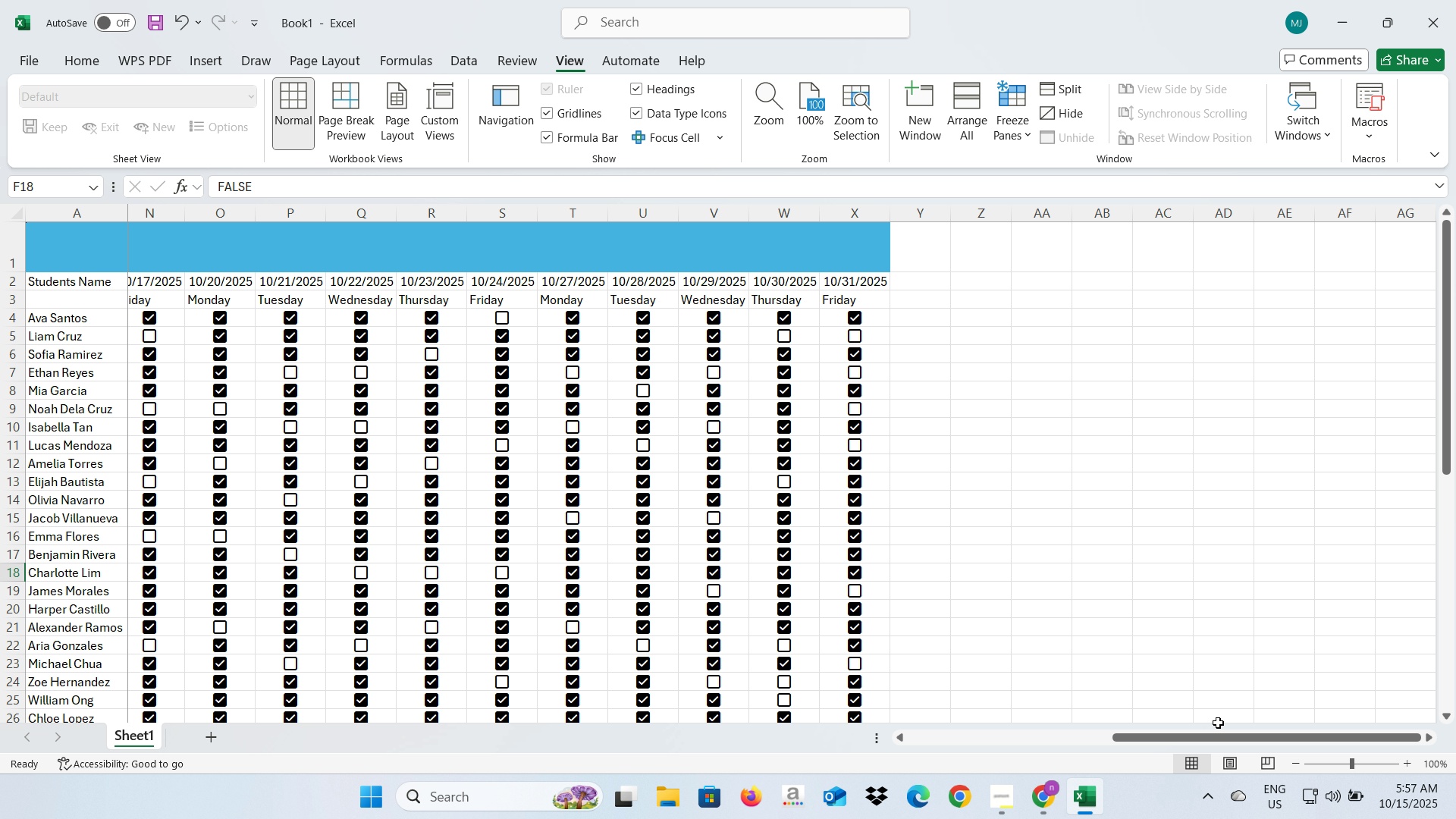 
left_click_drag(start_coordinate=[1216, 731], to_coordinate=[858, 745])
 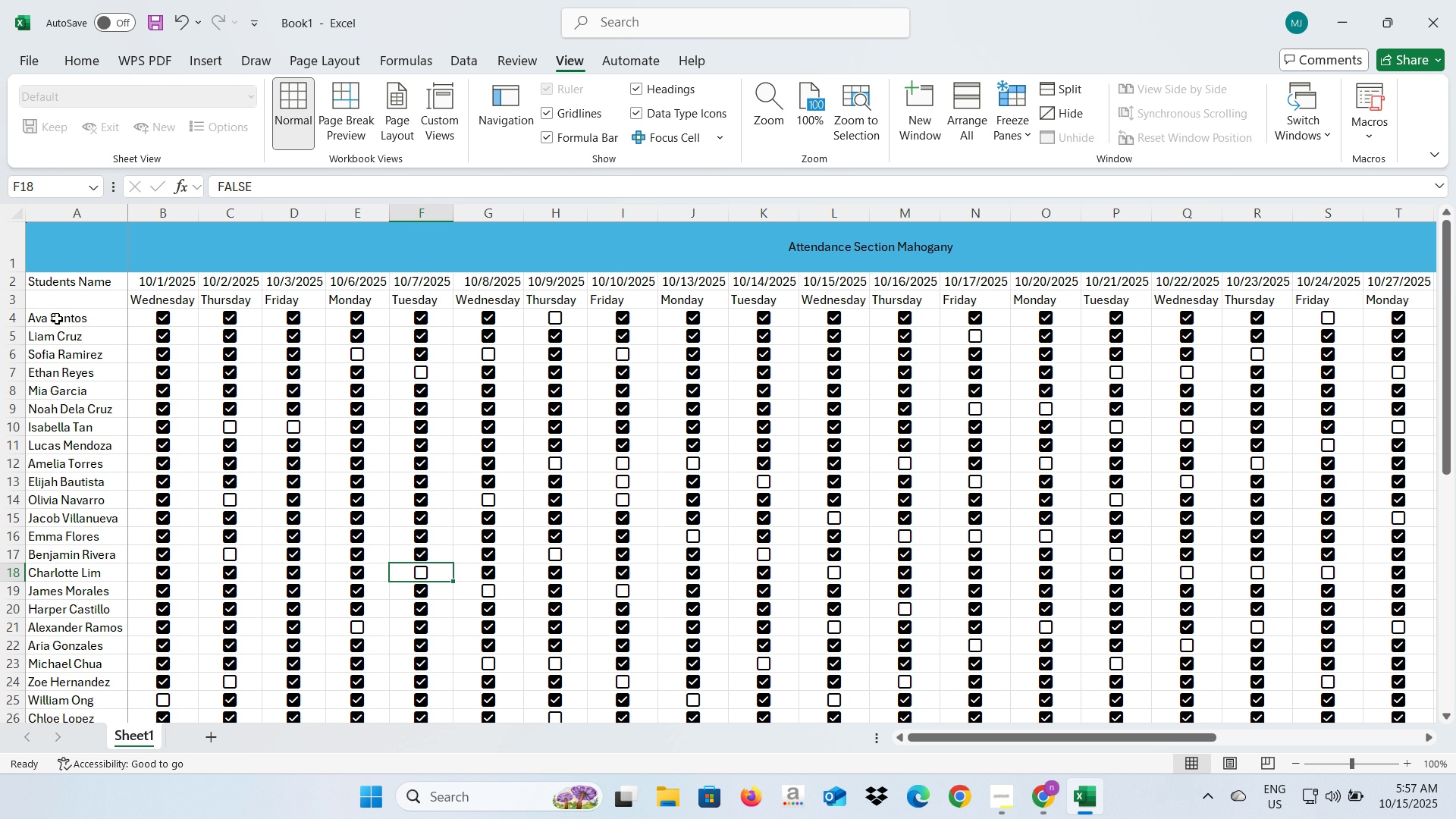 
left_click([56, 287])
 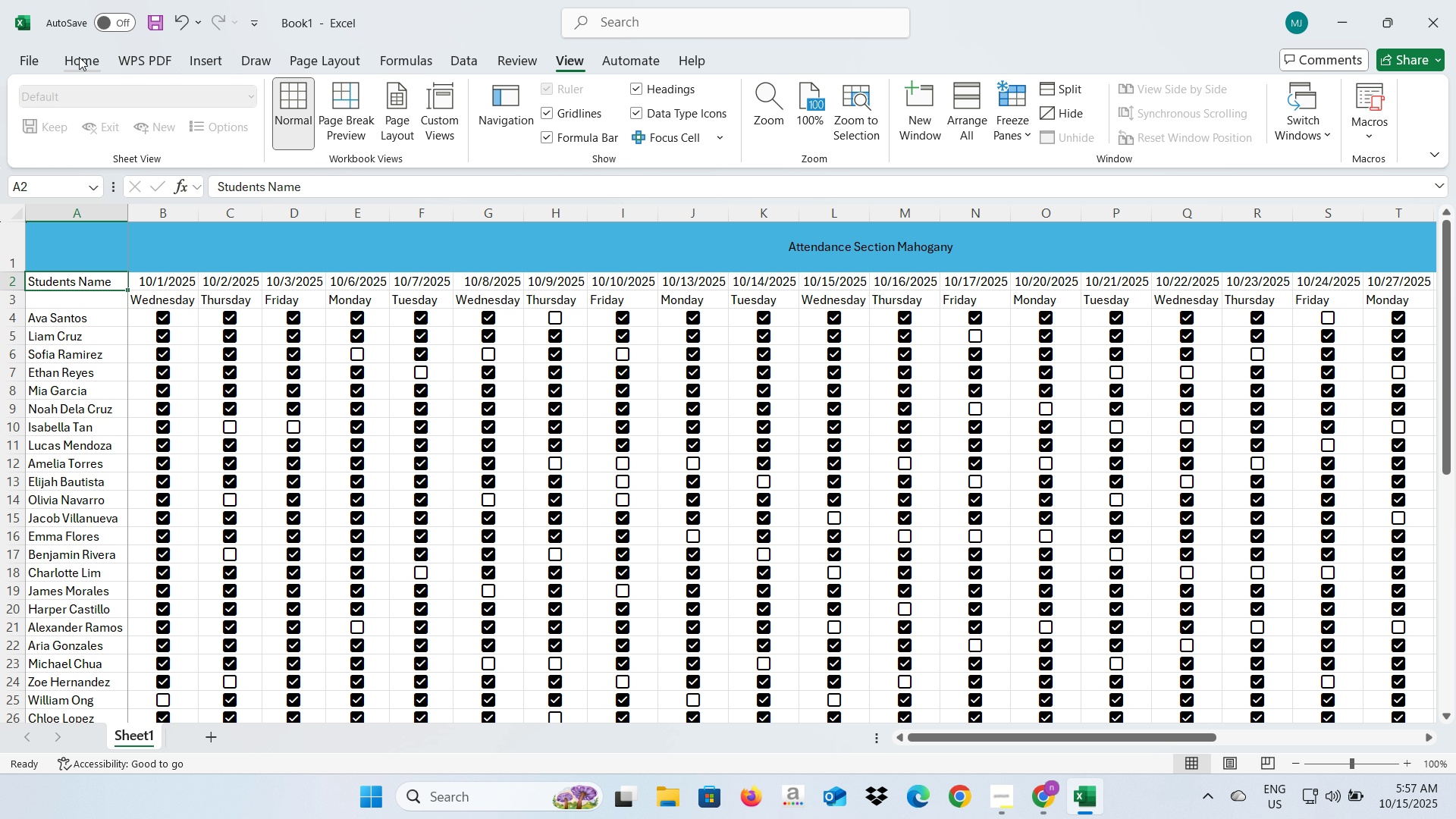 
left_click([79, 57])
 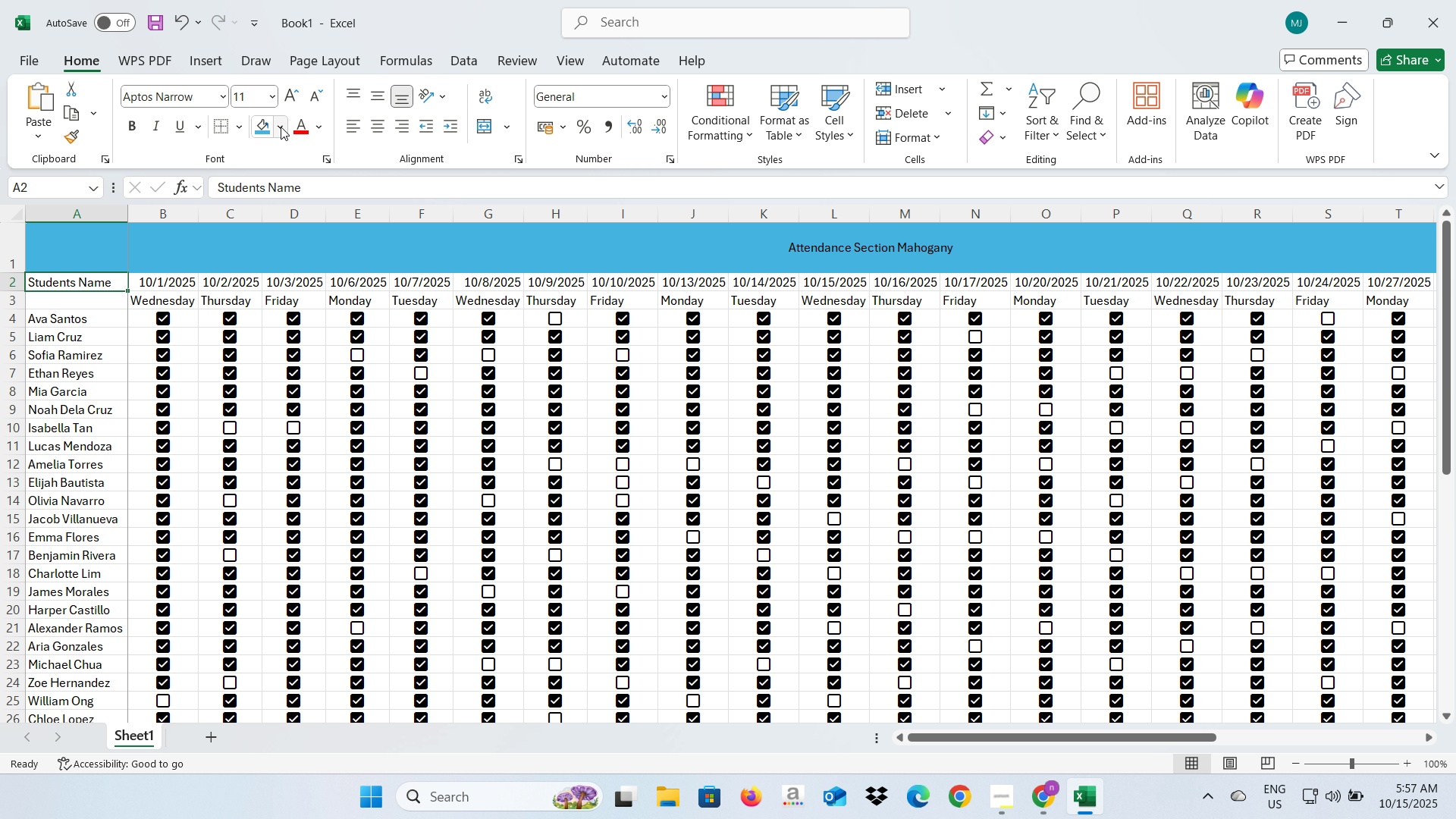 
left_click([281, 127])
 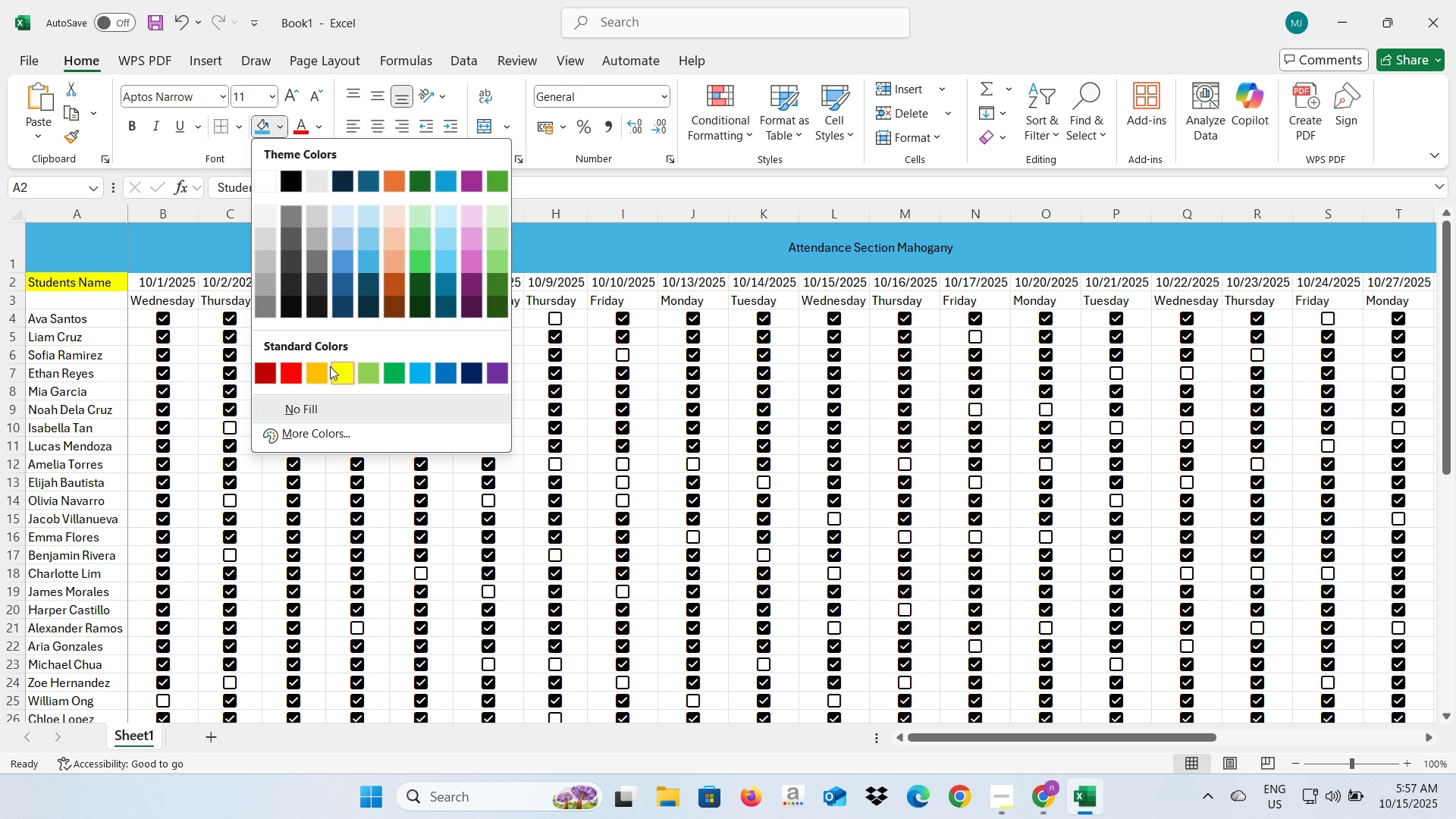 
left_click([330, 366])
 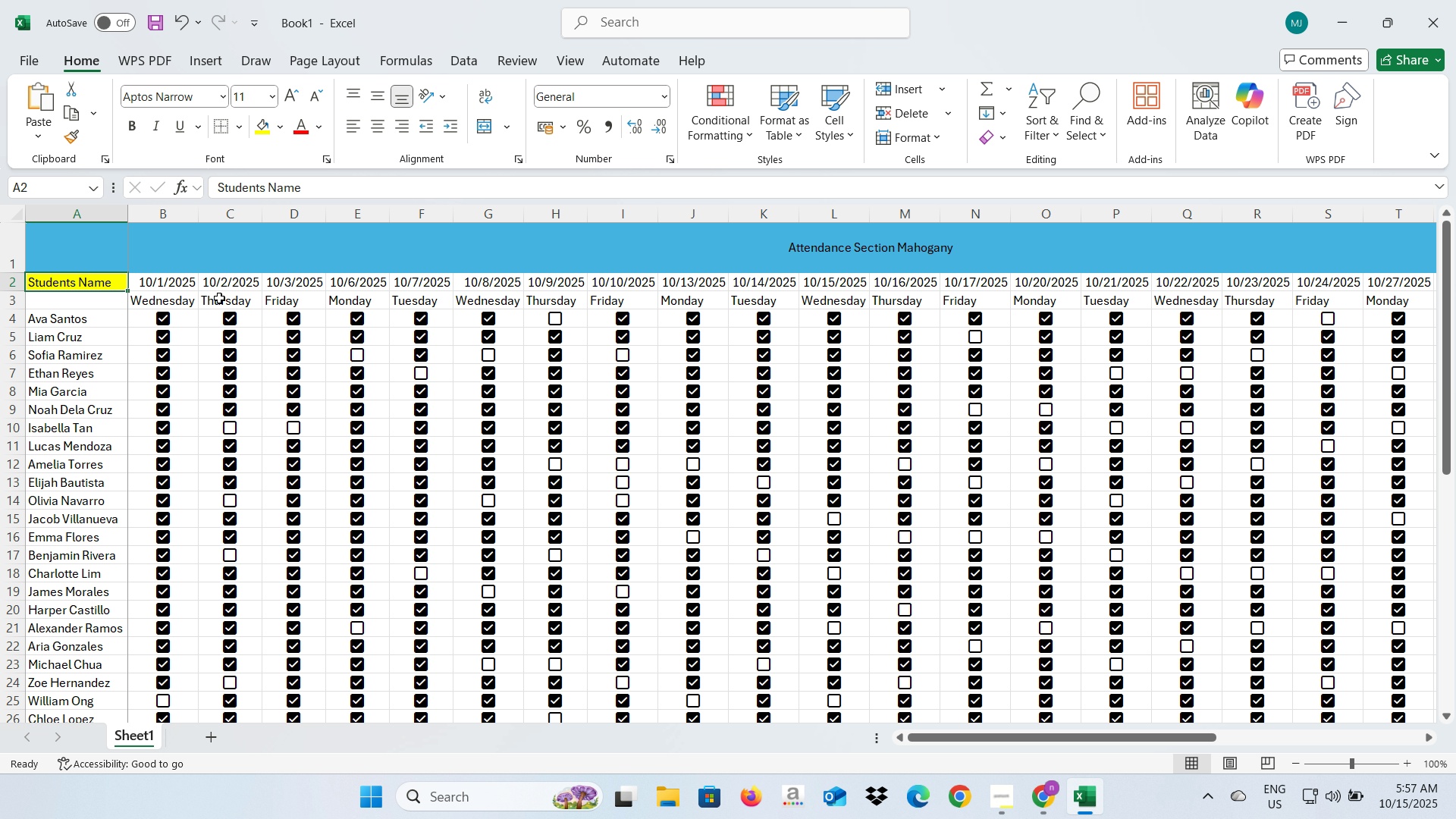 
wait(11.29)
 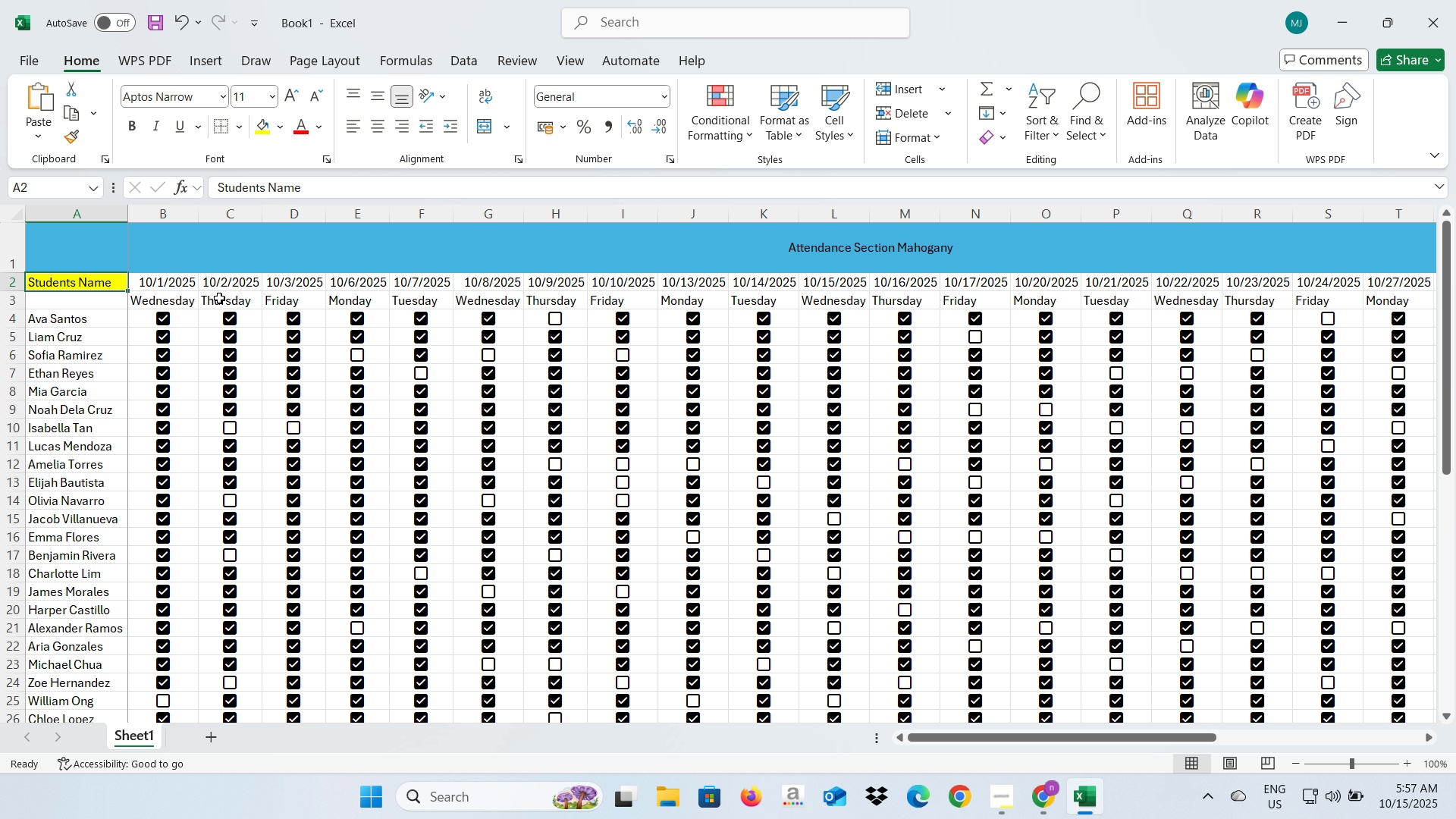 
scroll: coordinate [195, 334], scroll_direction: down, amount: 4.0
 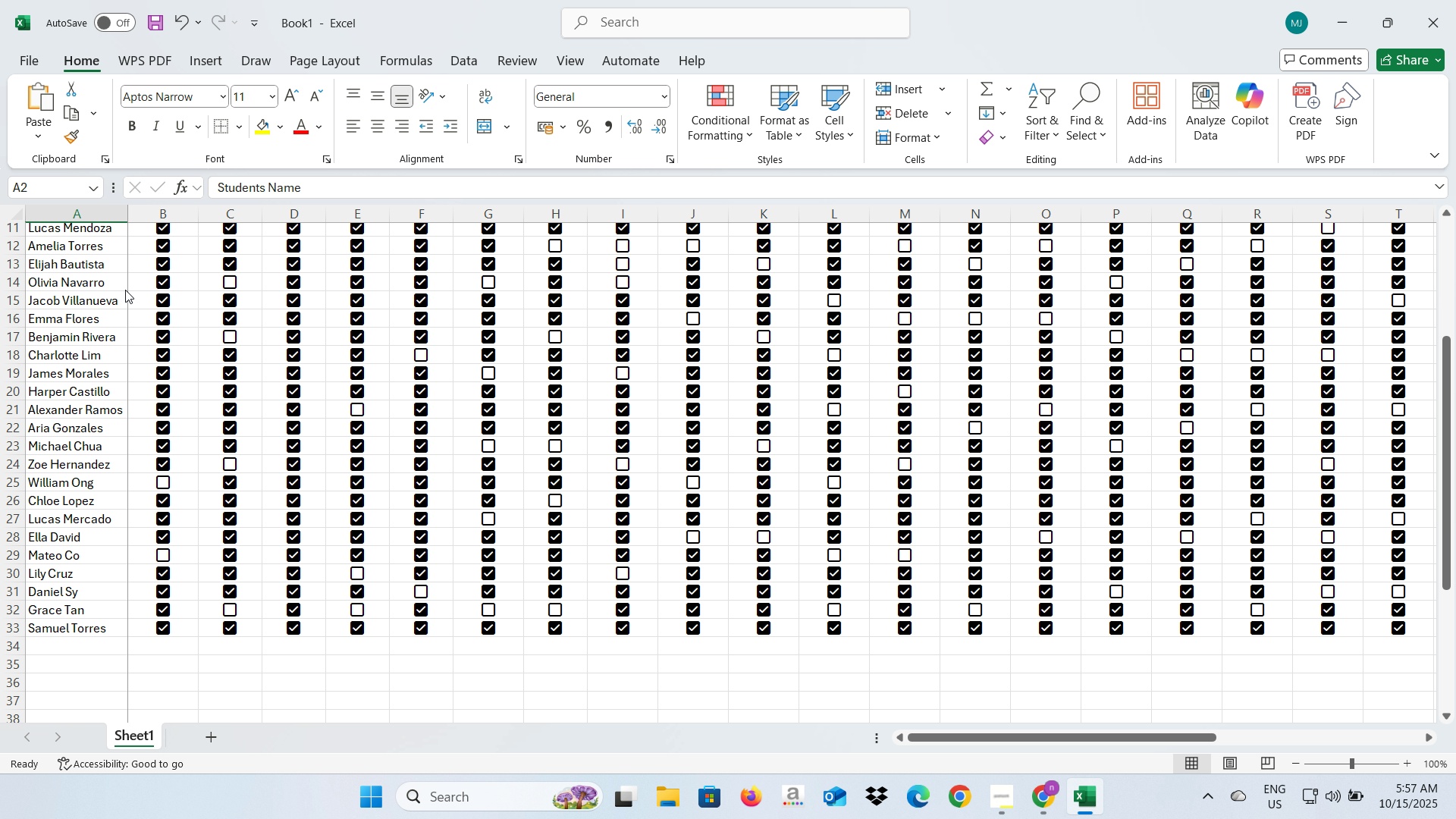 
key(Alt+AltLeft)
 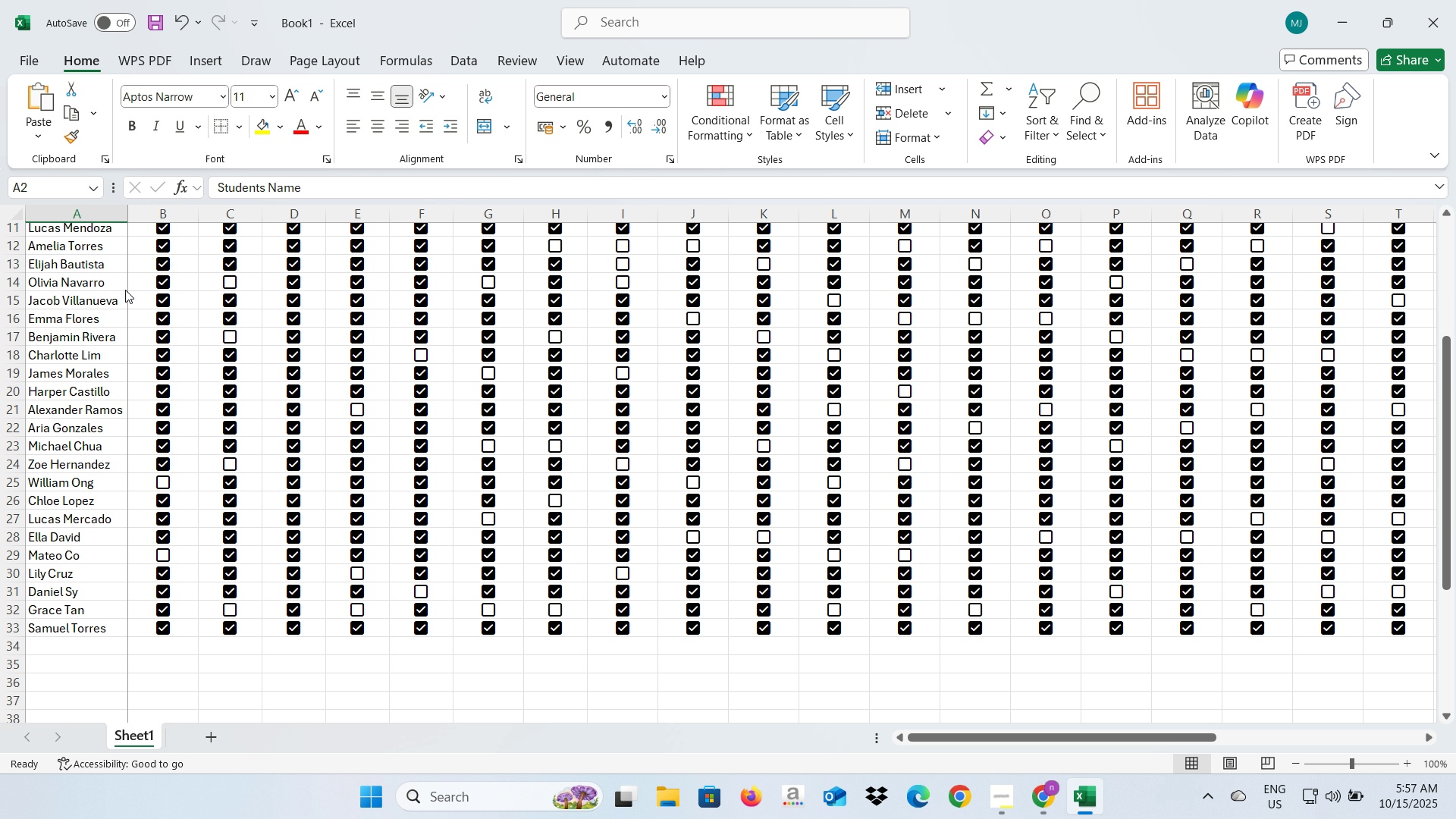 
key(Alt+Tab)